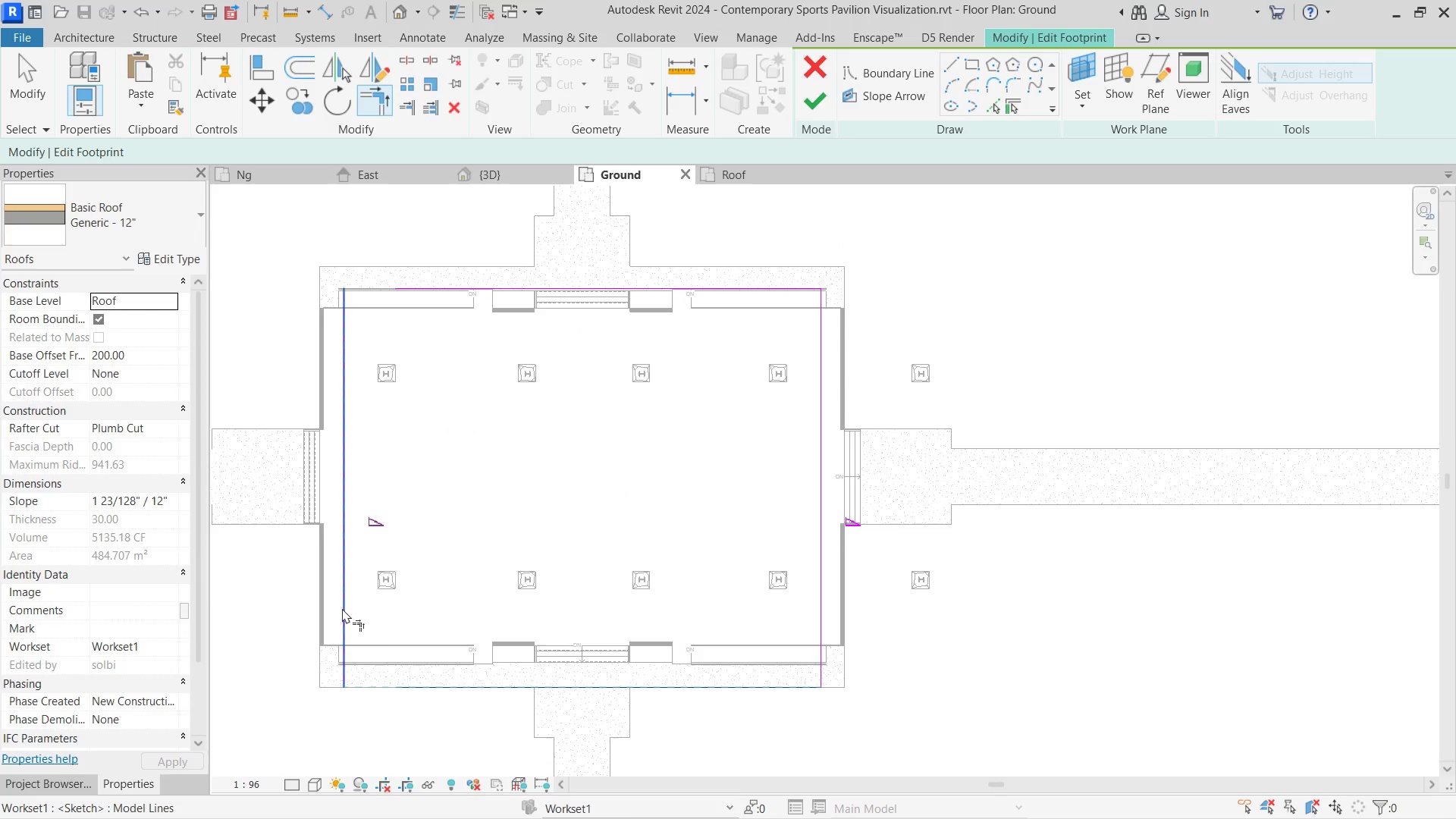 
left_click([342, 608])
 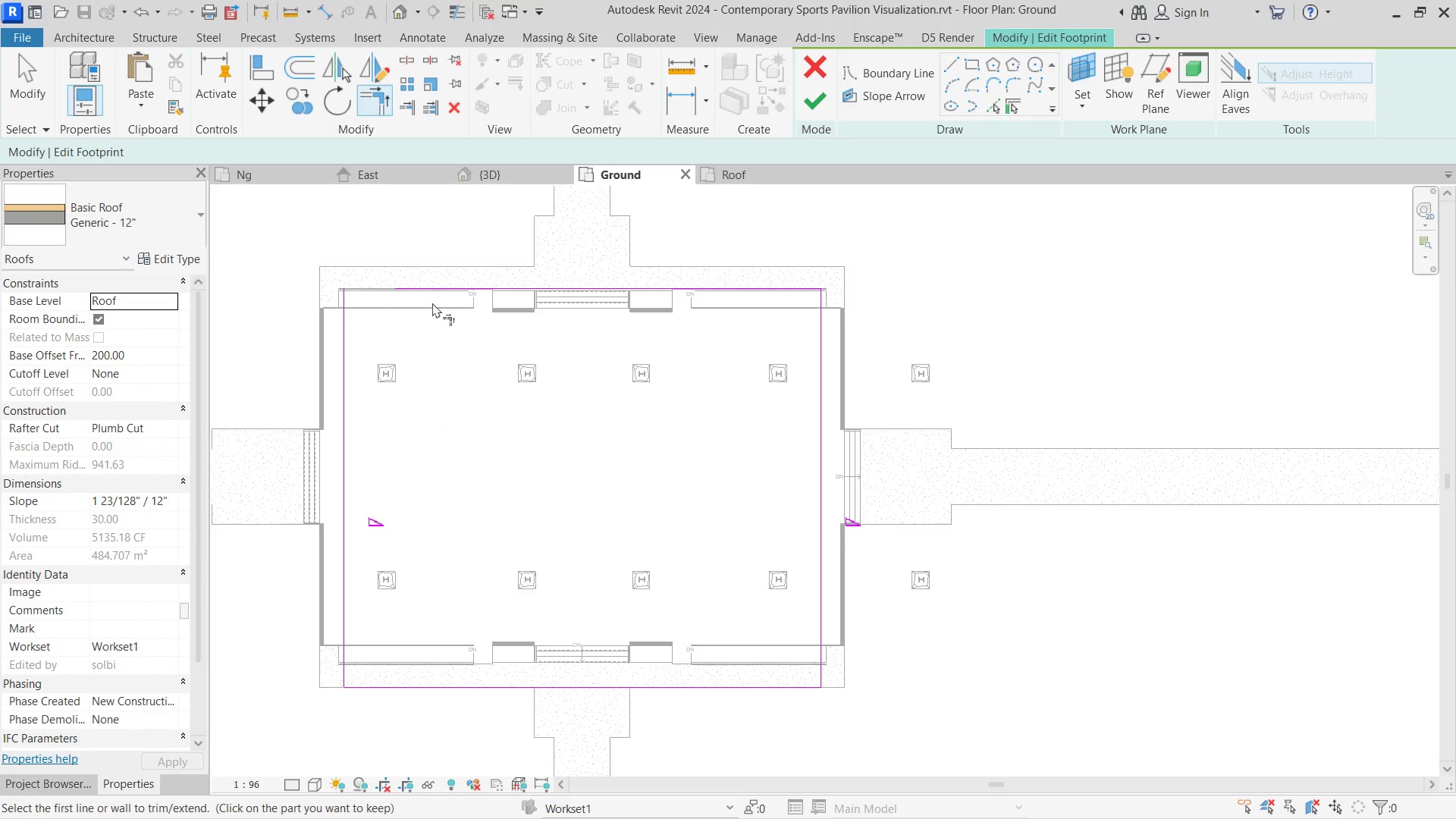 
left_click([432, 285])
 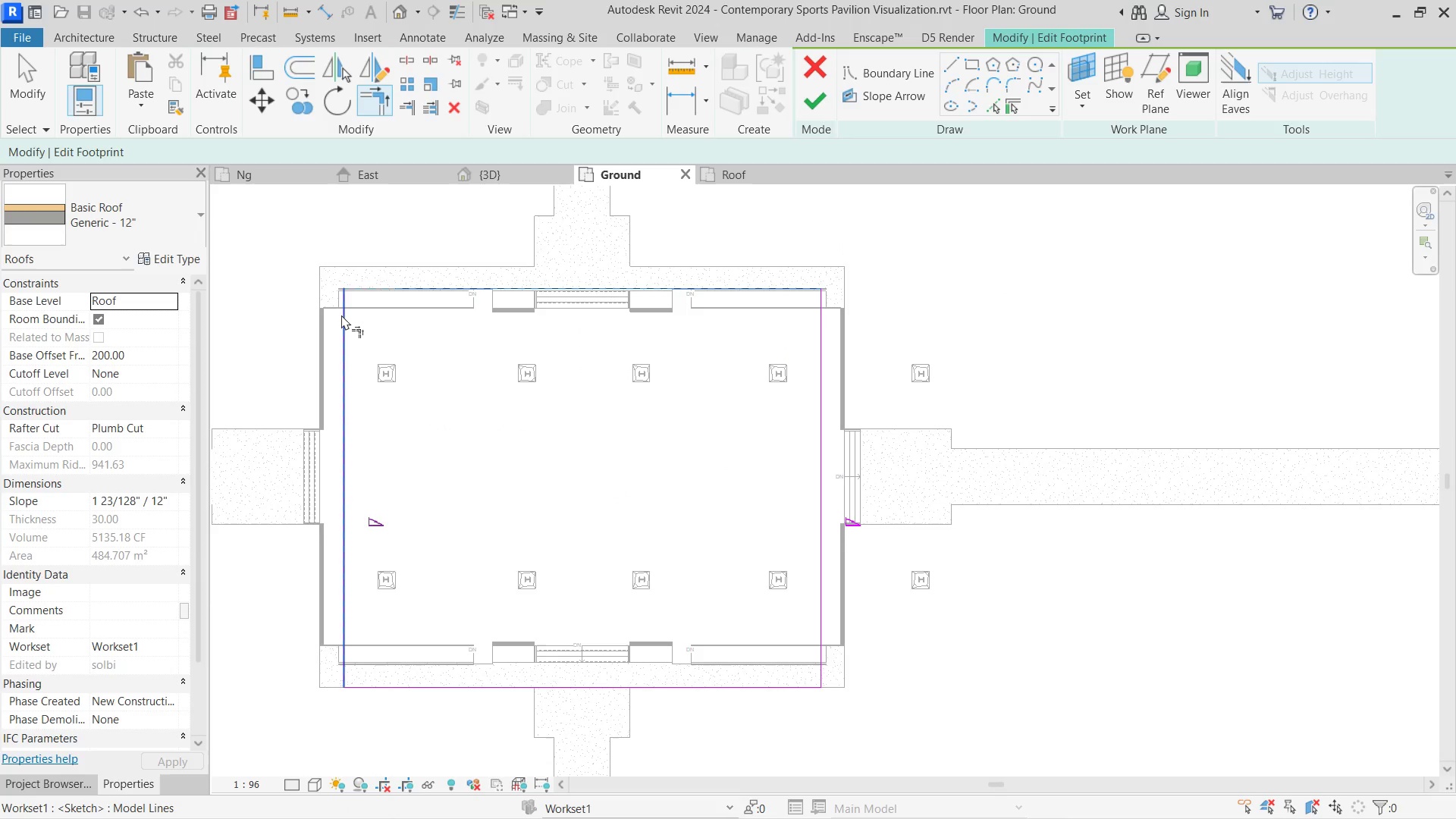 
left_click([341, 315])
 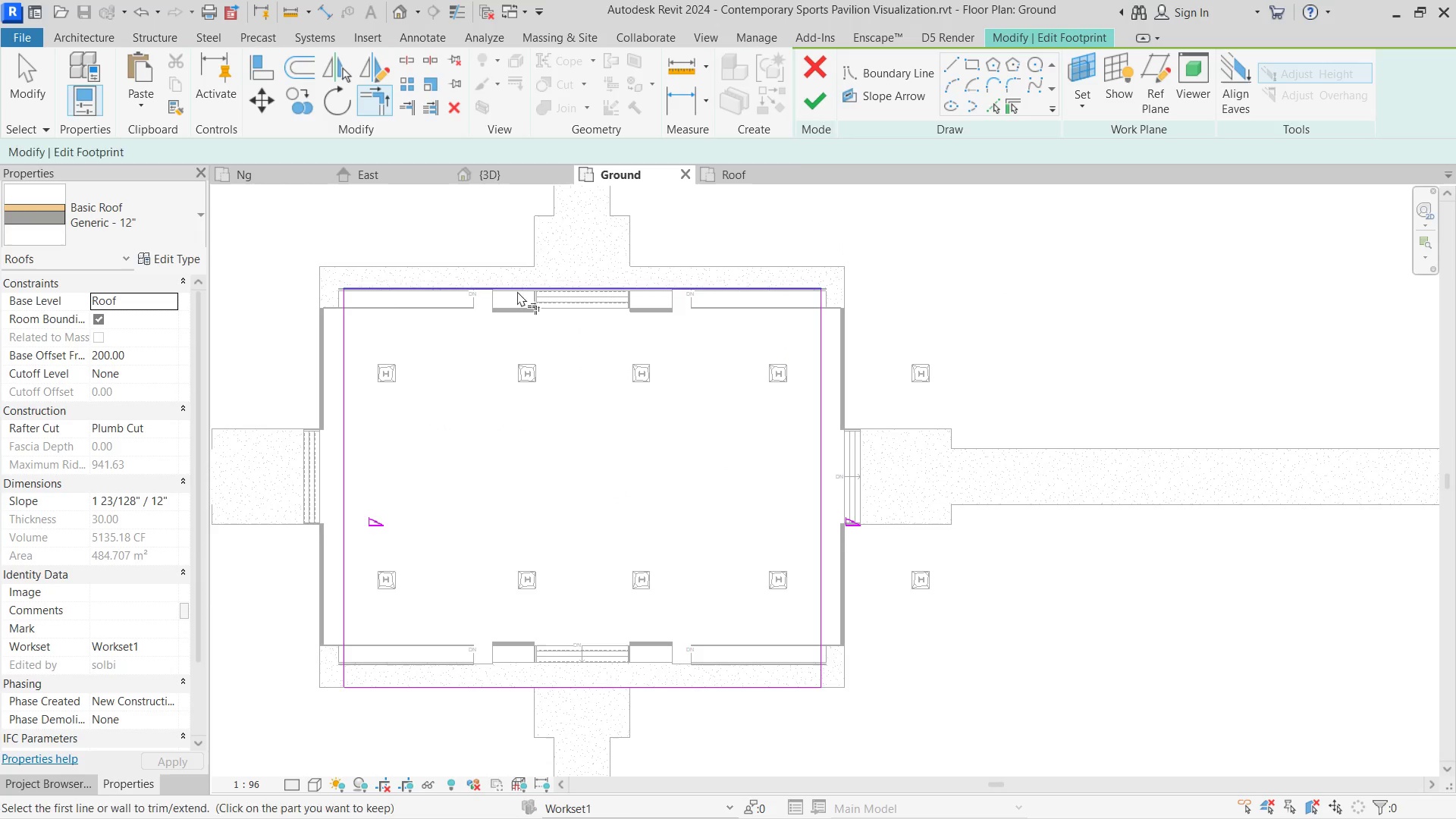 
hold_key(key=Escape, duration=0.39)
 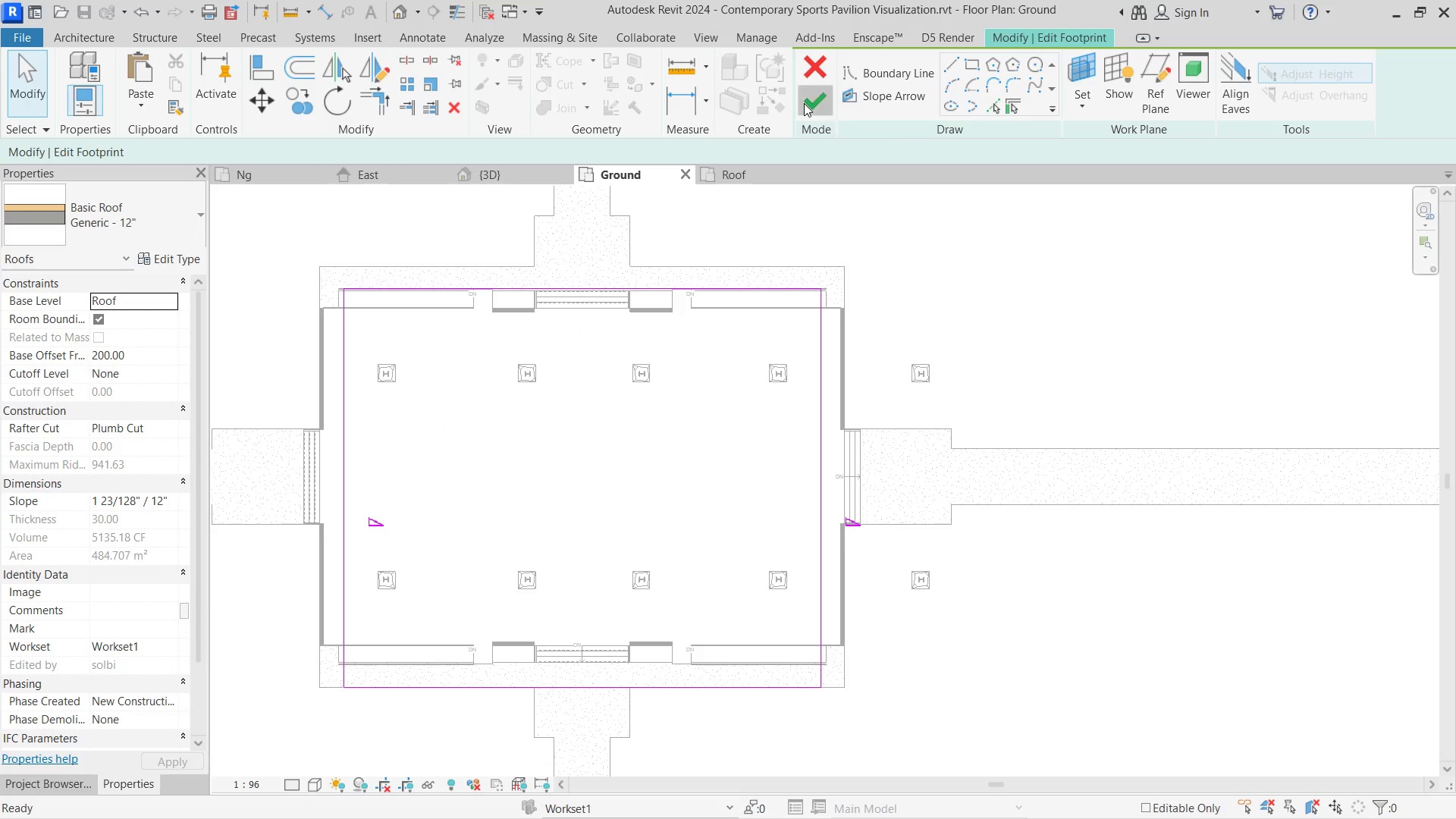 
left_click([804, 103])
 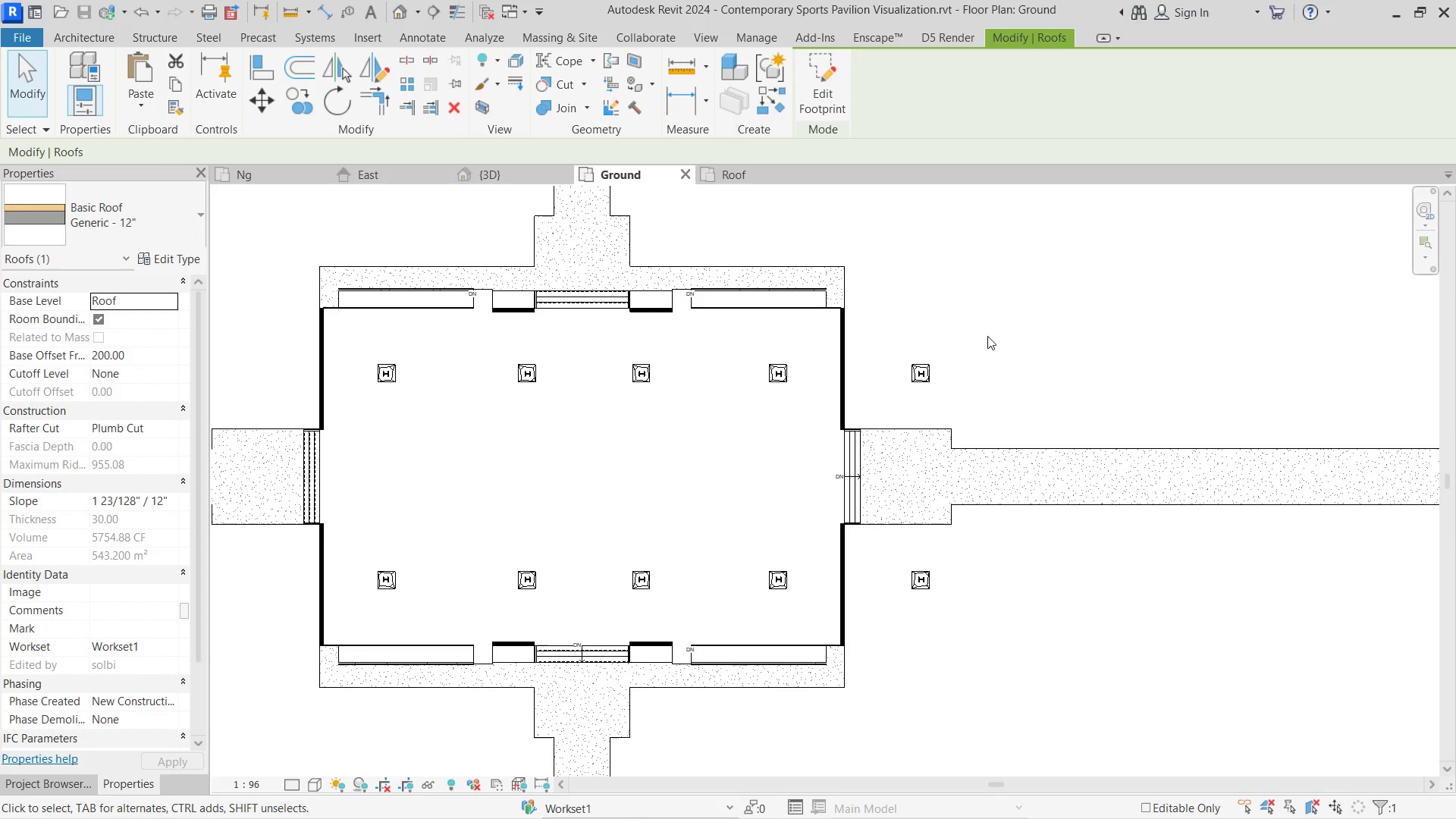 
left_click_drag(start_coordinate=[987, 336], to_coordinate=[497, 181])
 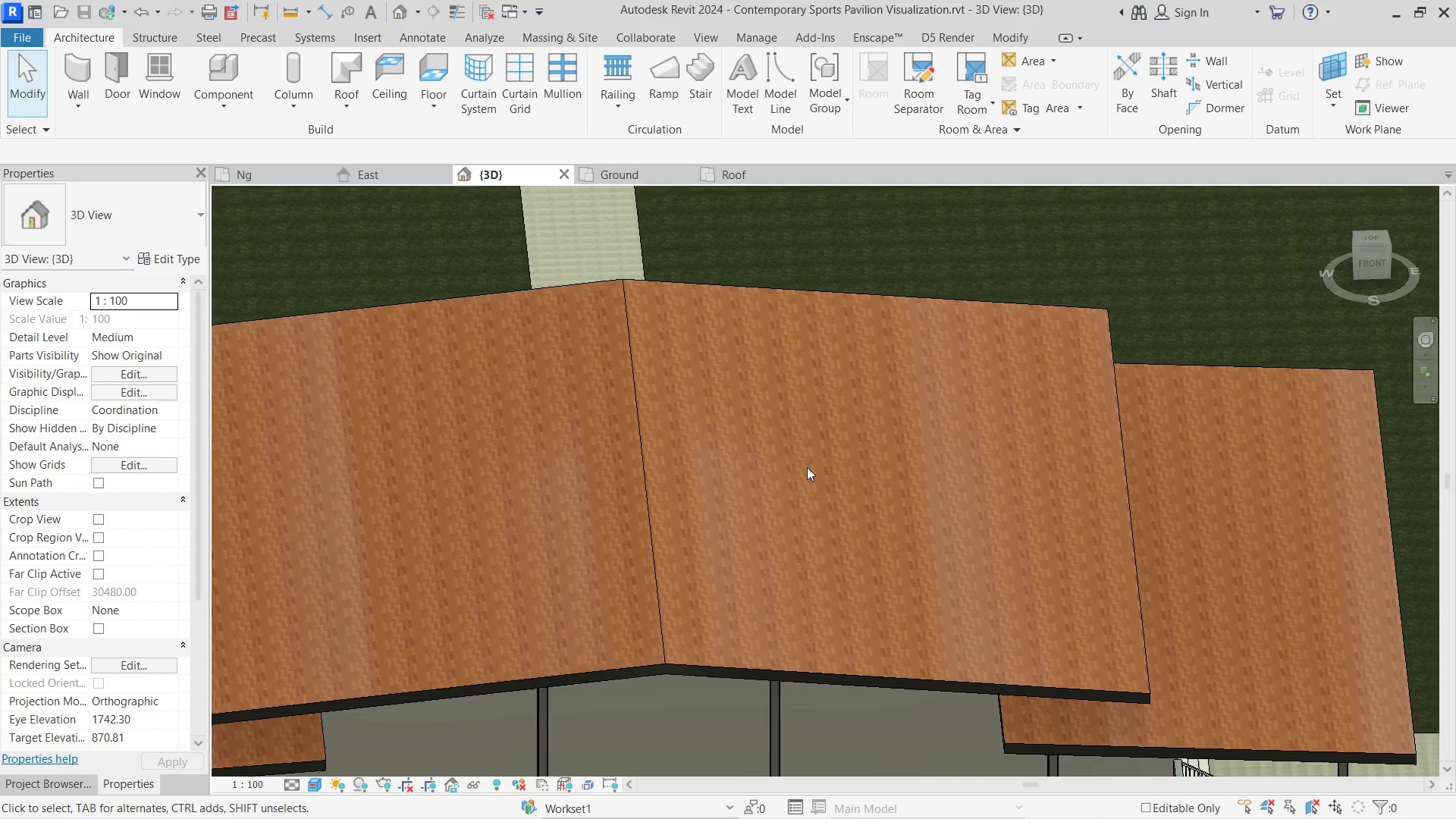 
left_click([497, 181])
 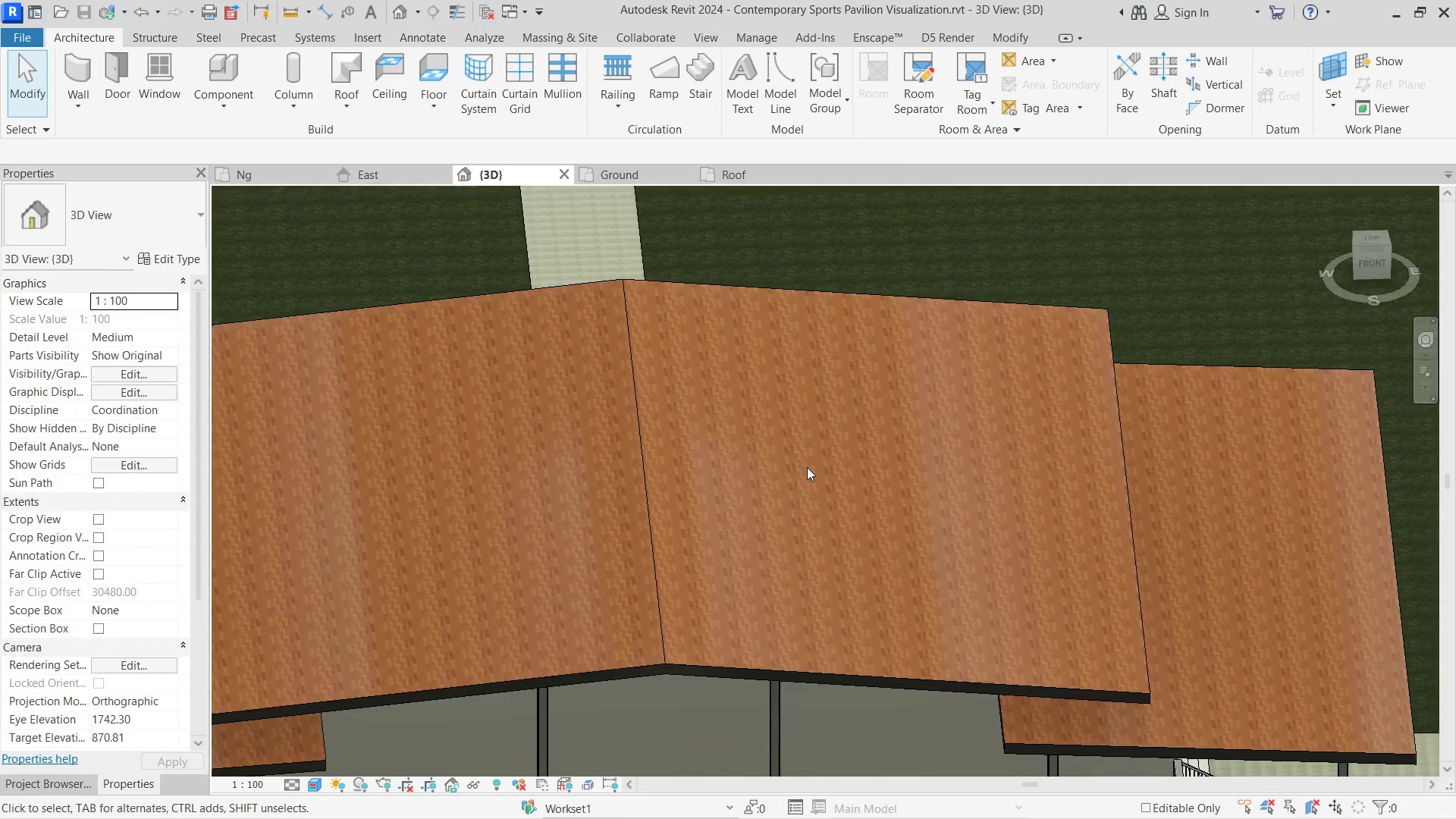 
hold_key(key=ShiftLeft, duration=0.58)
 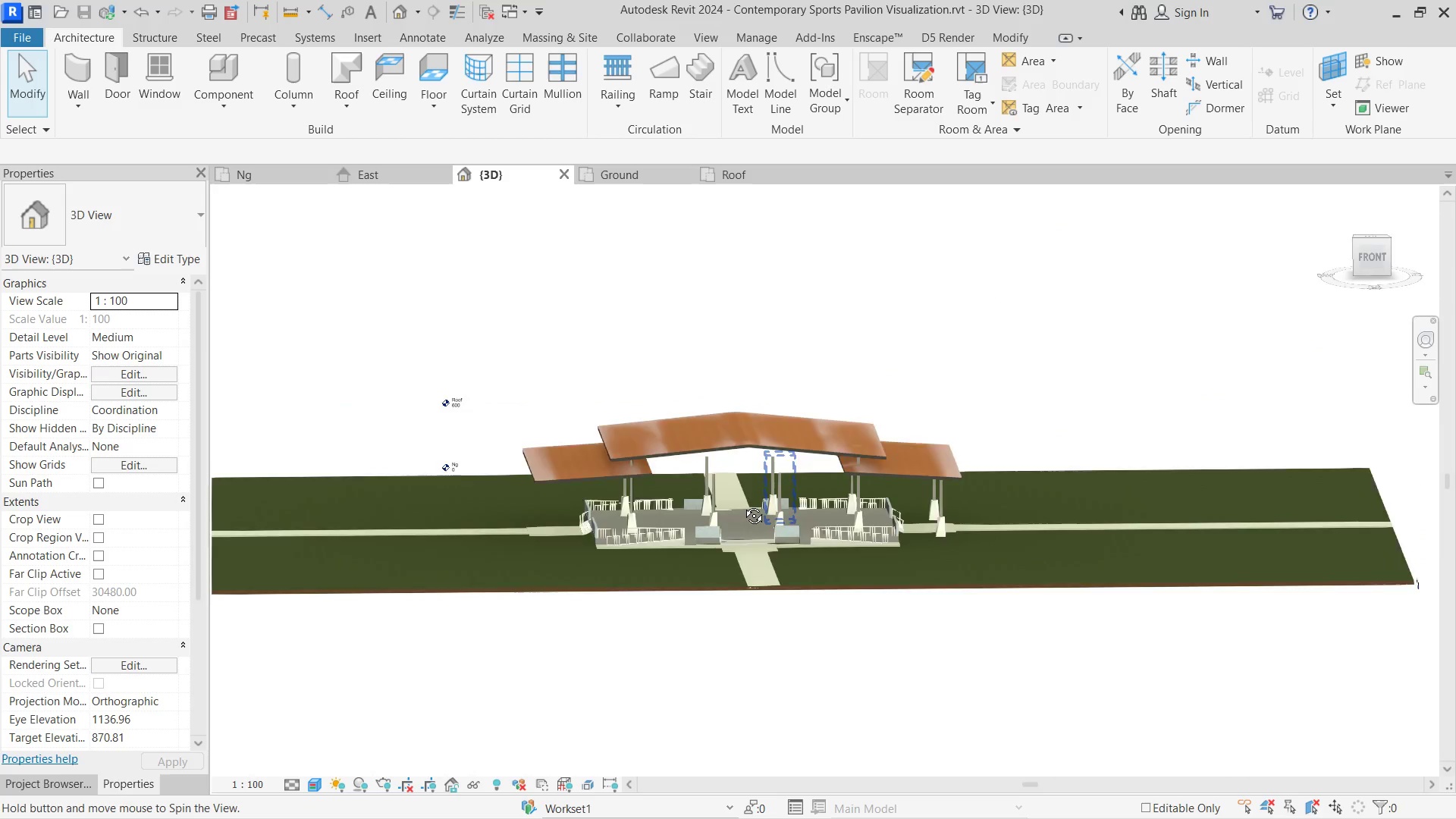 
scroll: coordinate [807, 467], scroll_direction: down, amount: 3.0
 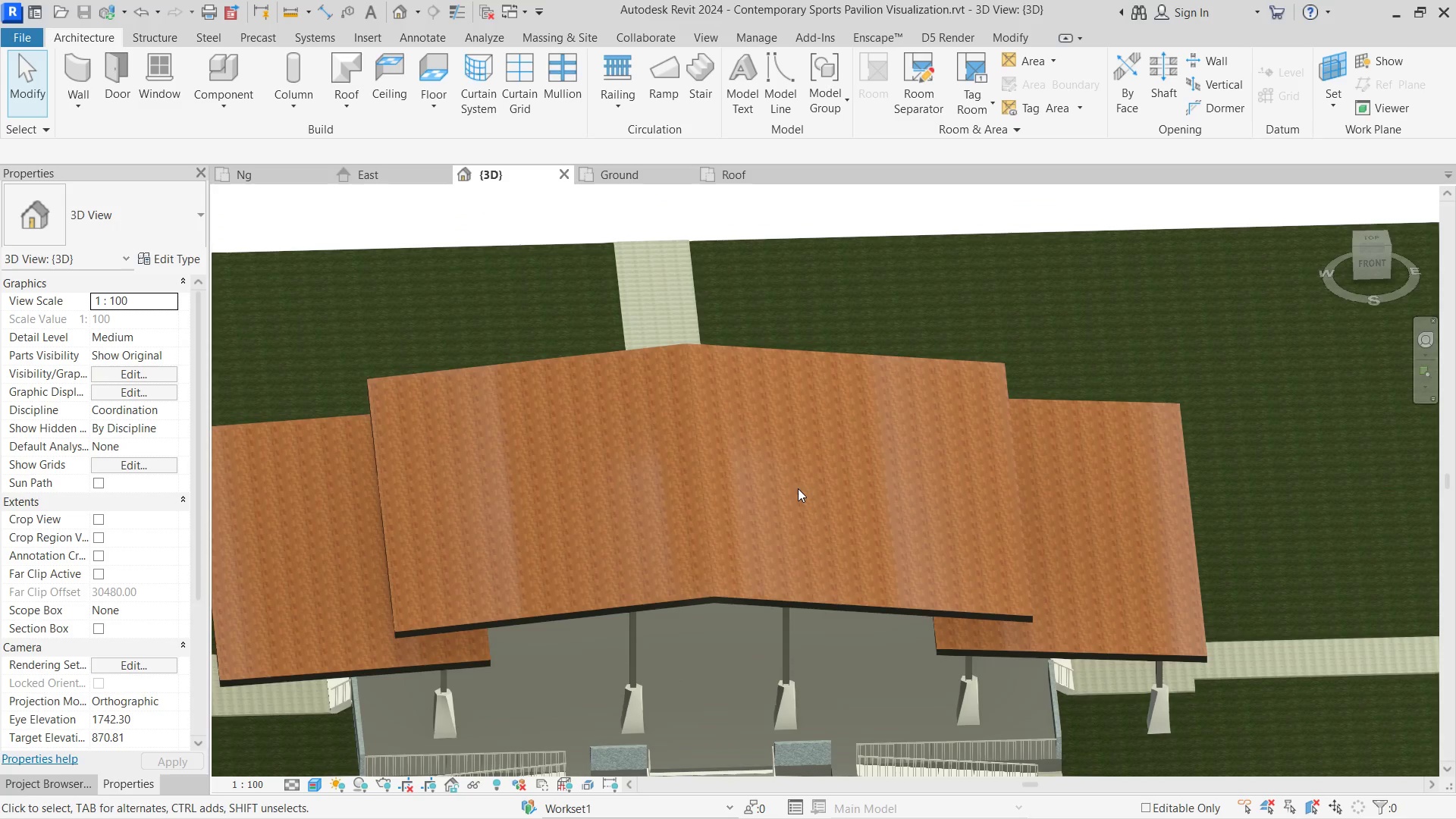 
hold_key(key=ShiftLeft, duration=1.26)
 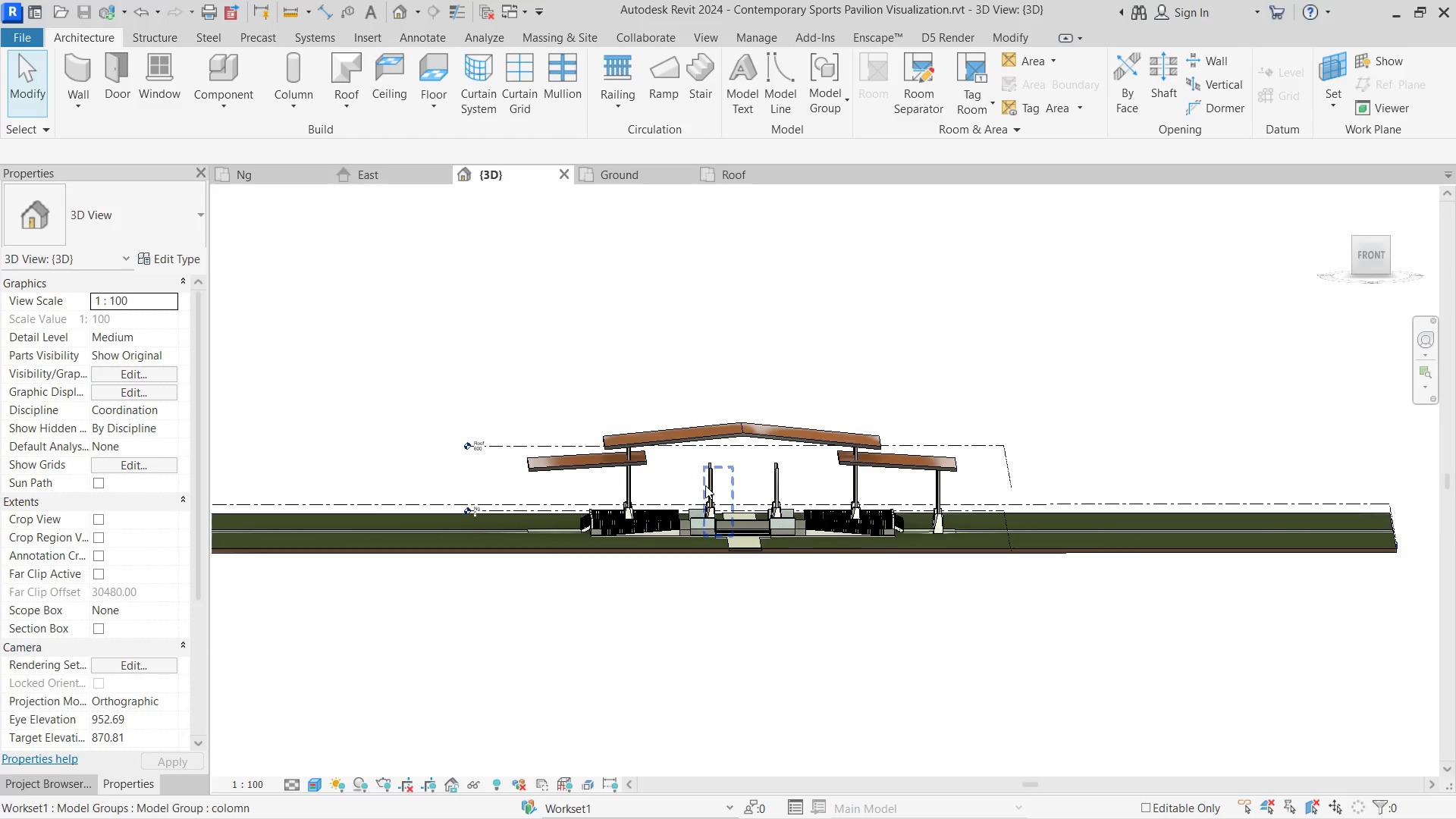 
scroll: coordinate [774, 398], scroll_direction: down, amount: 5.0
 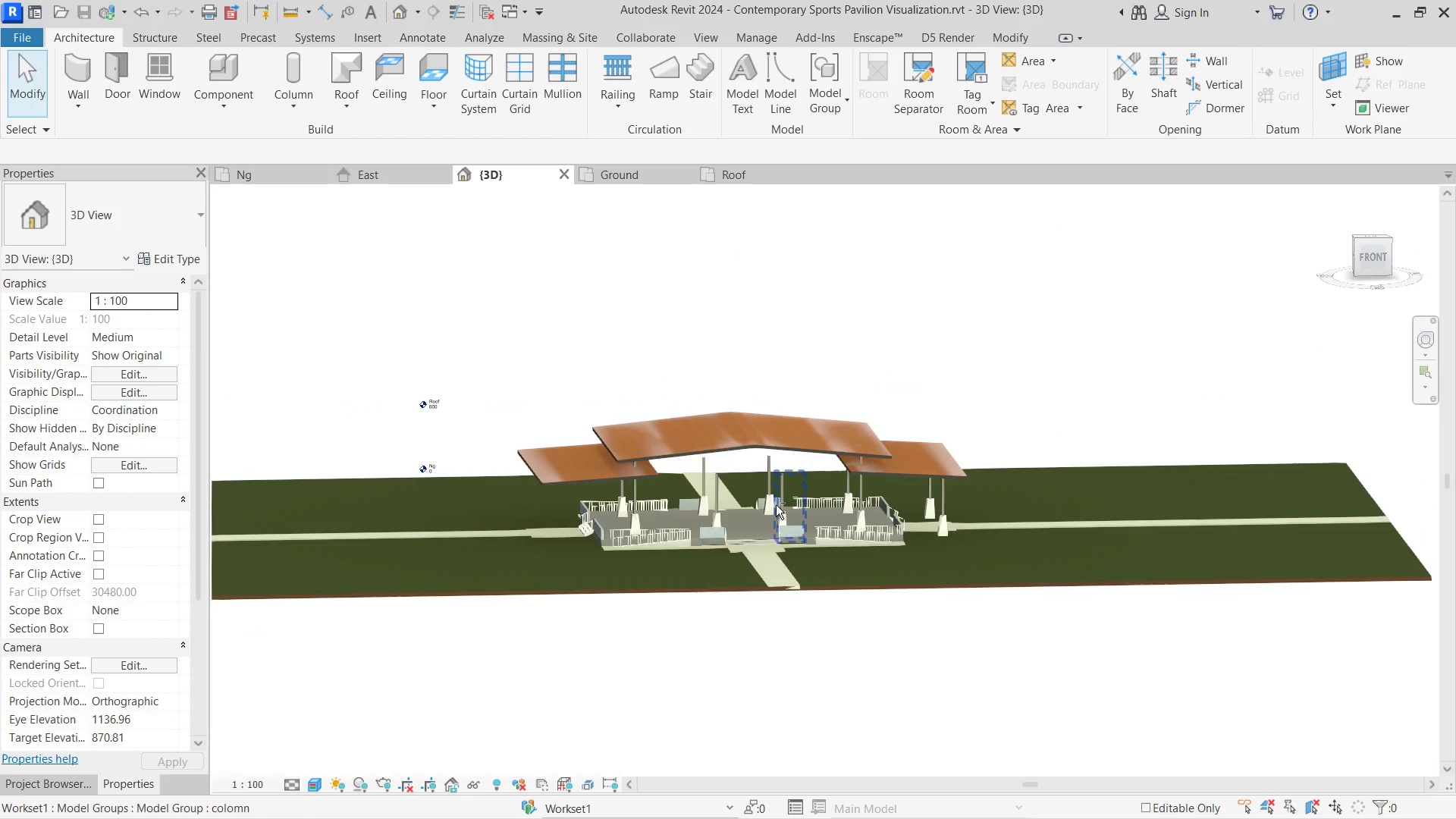 
left_click([705, 485])
 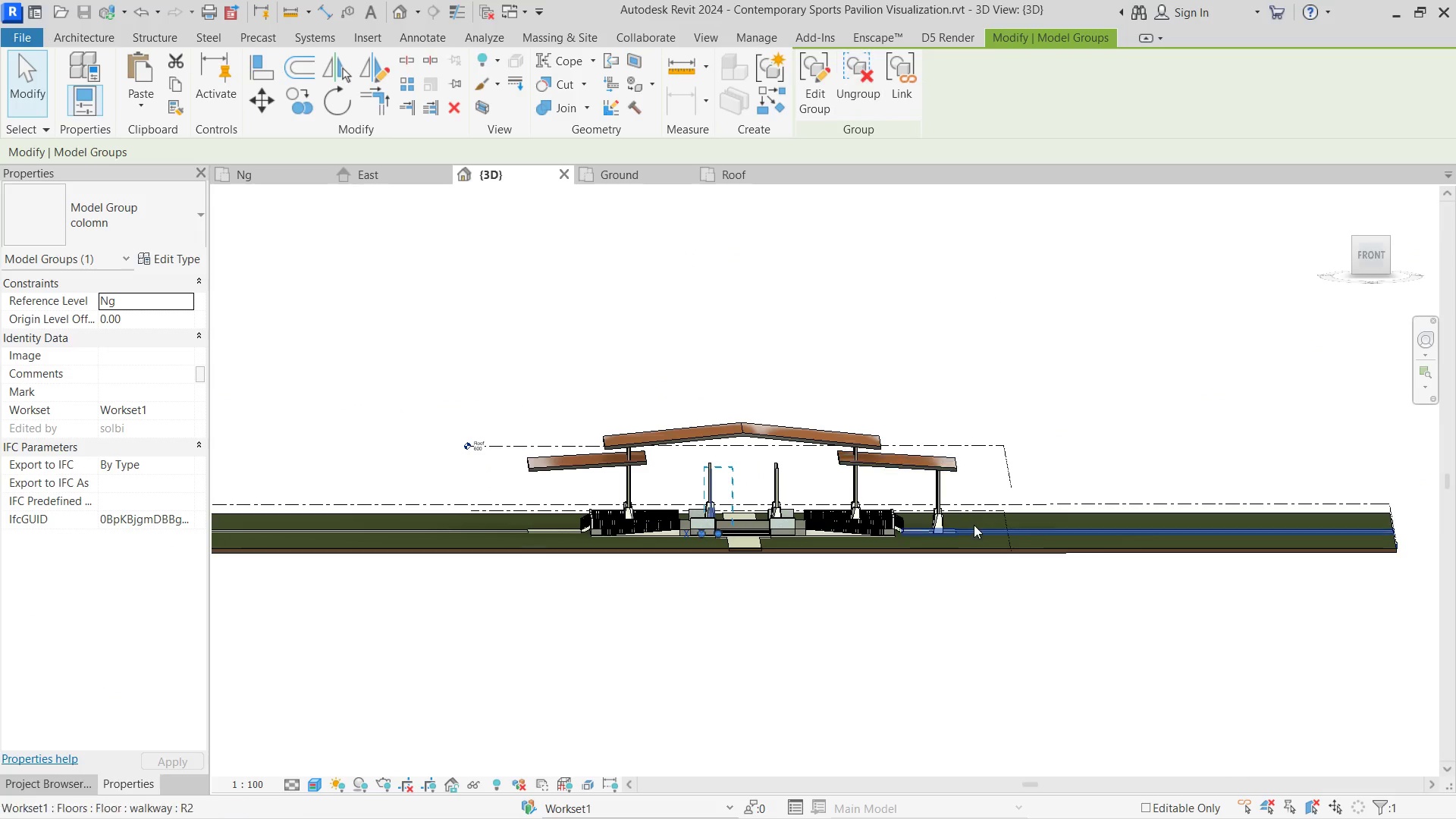 
left_click([943, 524])
 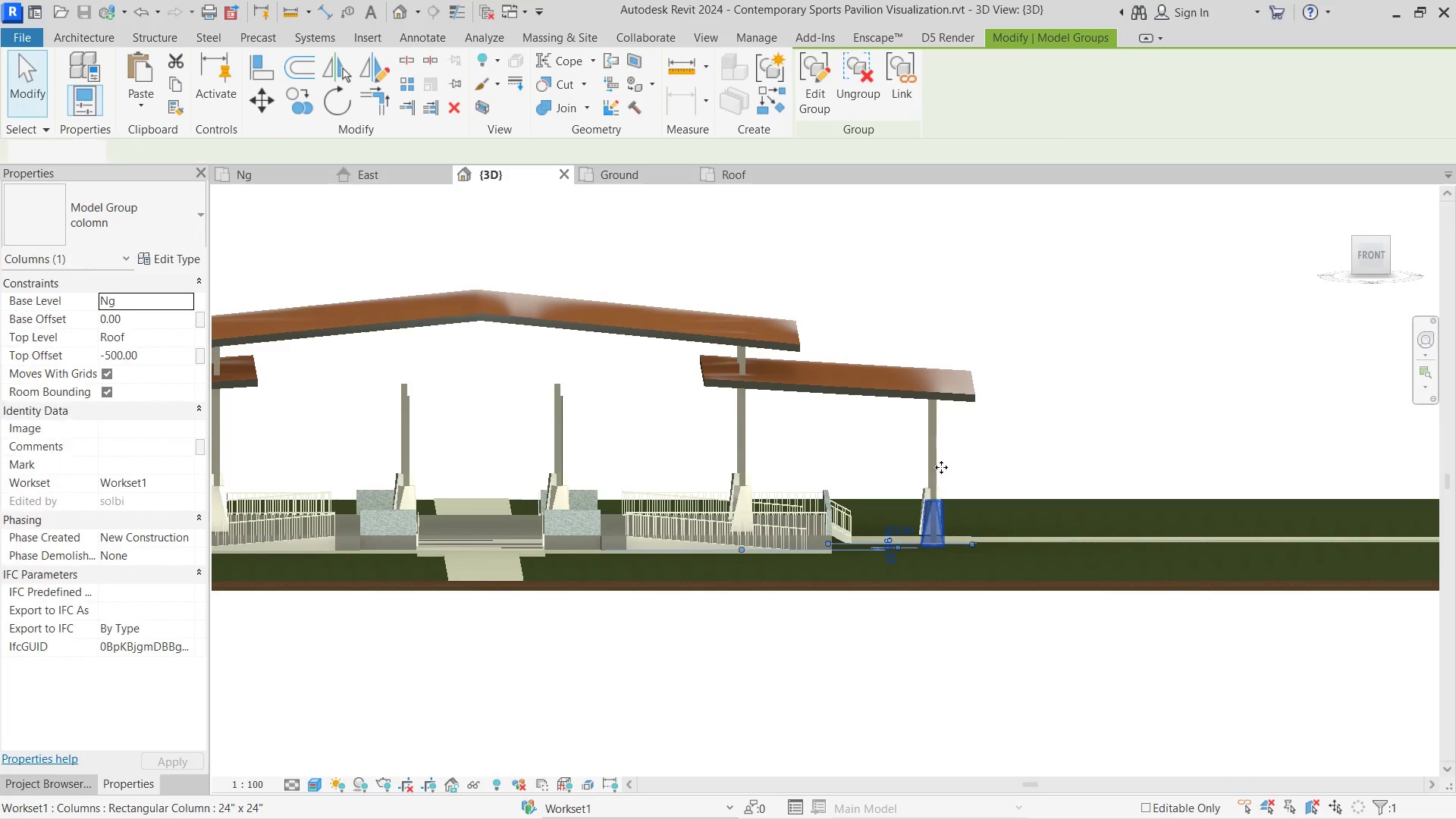 
hold_key(key=ControlLeft, duration=0.59)
 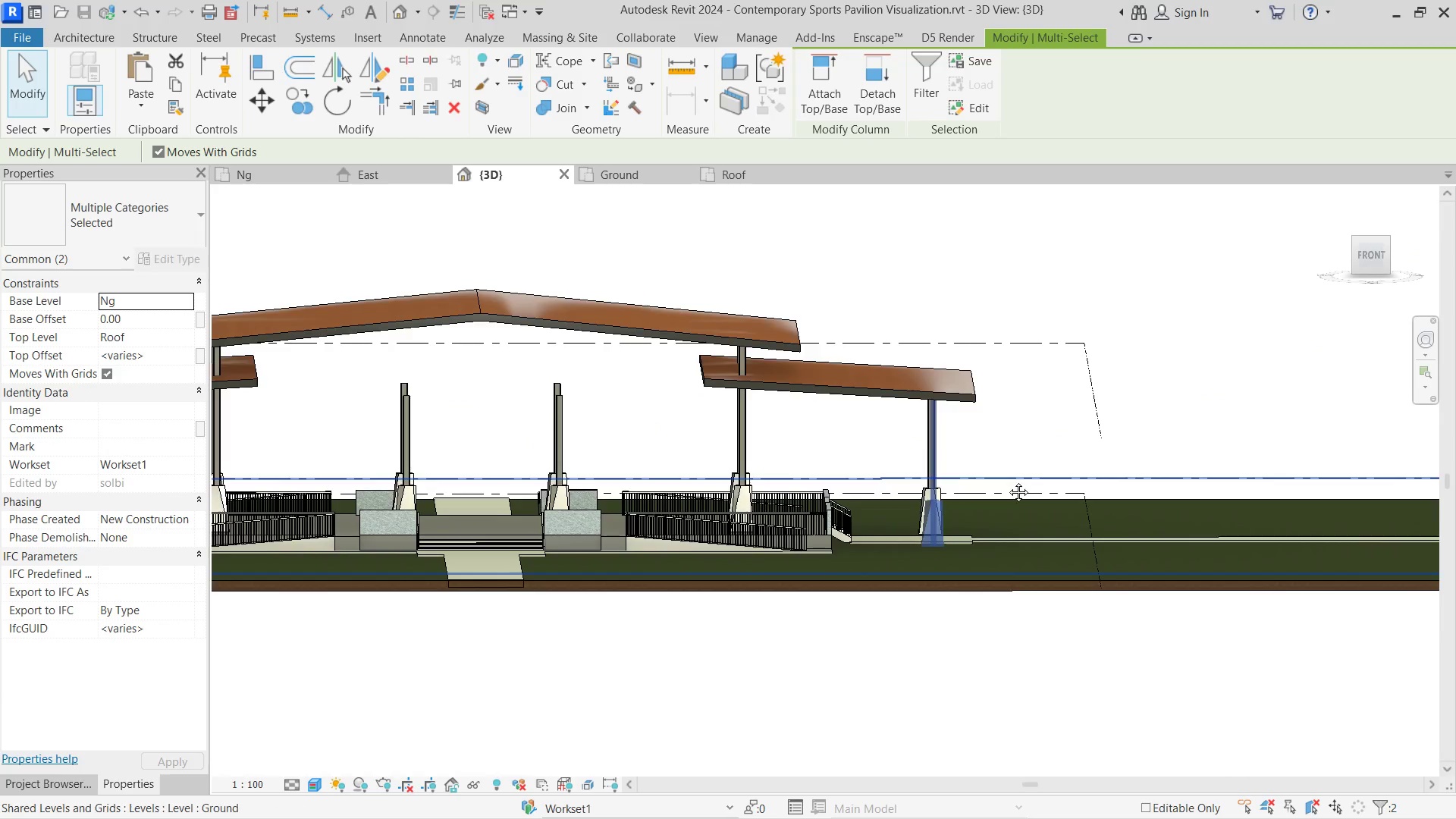 
scroll: coordinate [943, 524], scroll_direction: up, amount: 6.0
 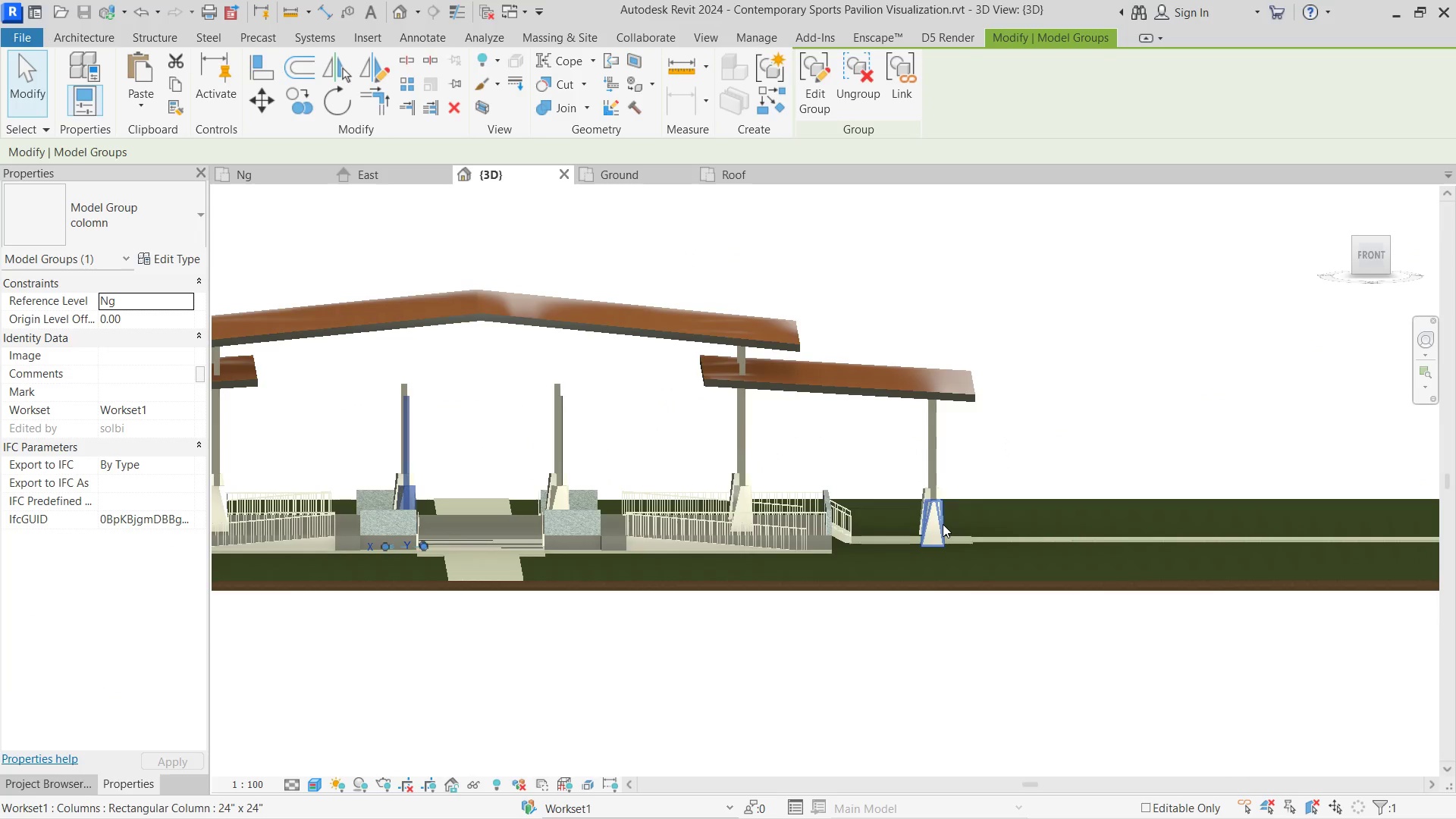 
hold_key(key=ShiftLeft, duration=0.42)
 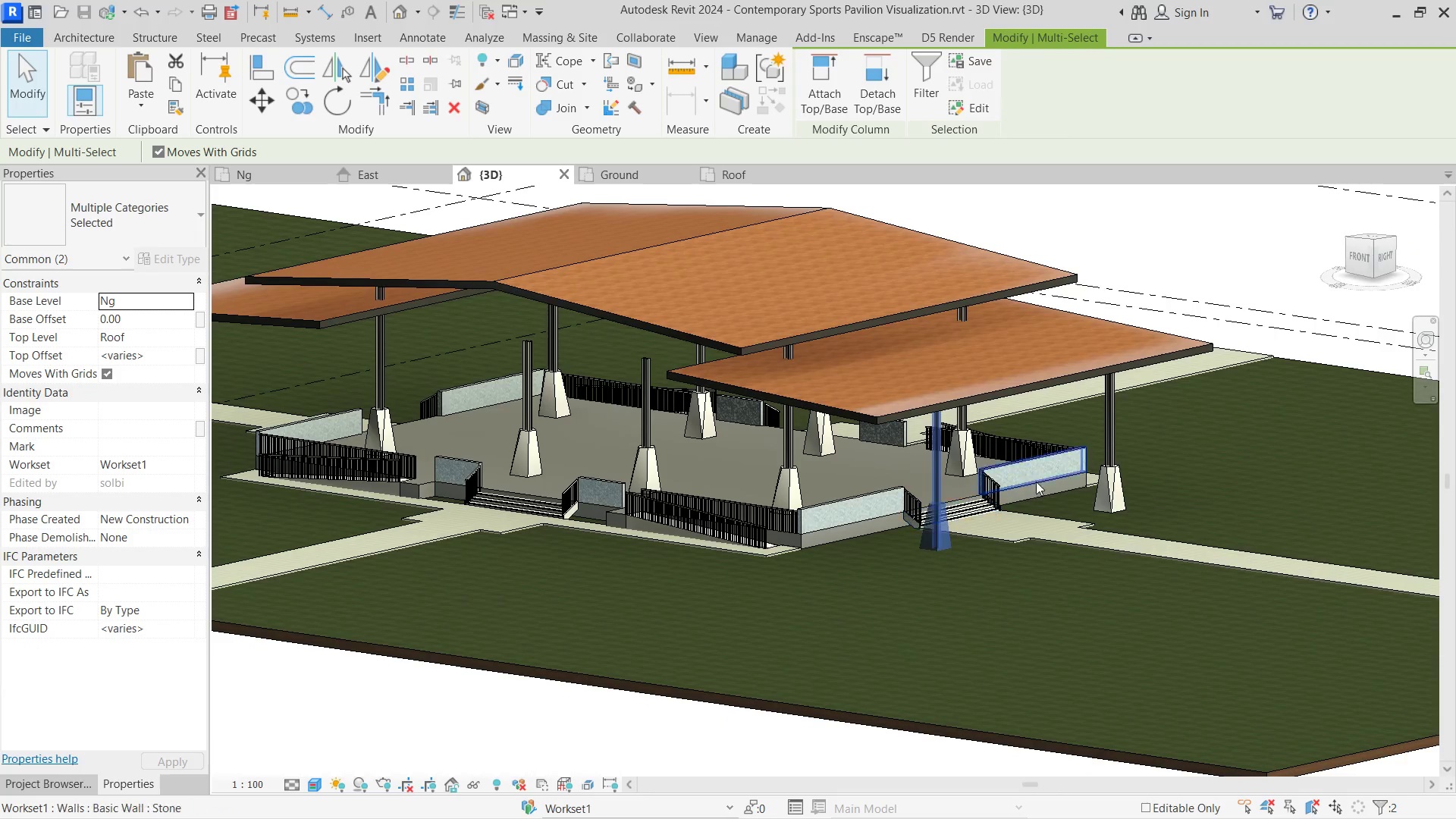 
hold_key(key=ControlLeft, duration=1.28)
left_click([1109, 488])
 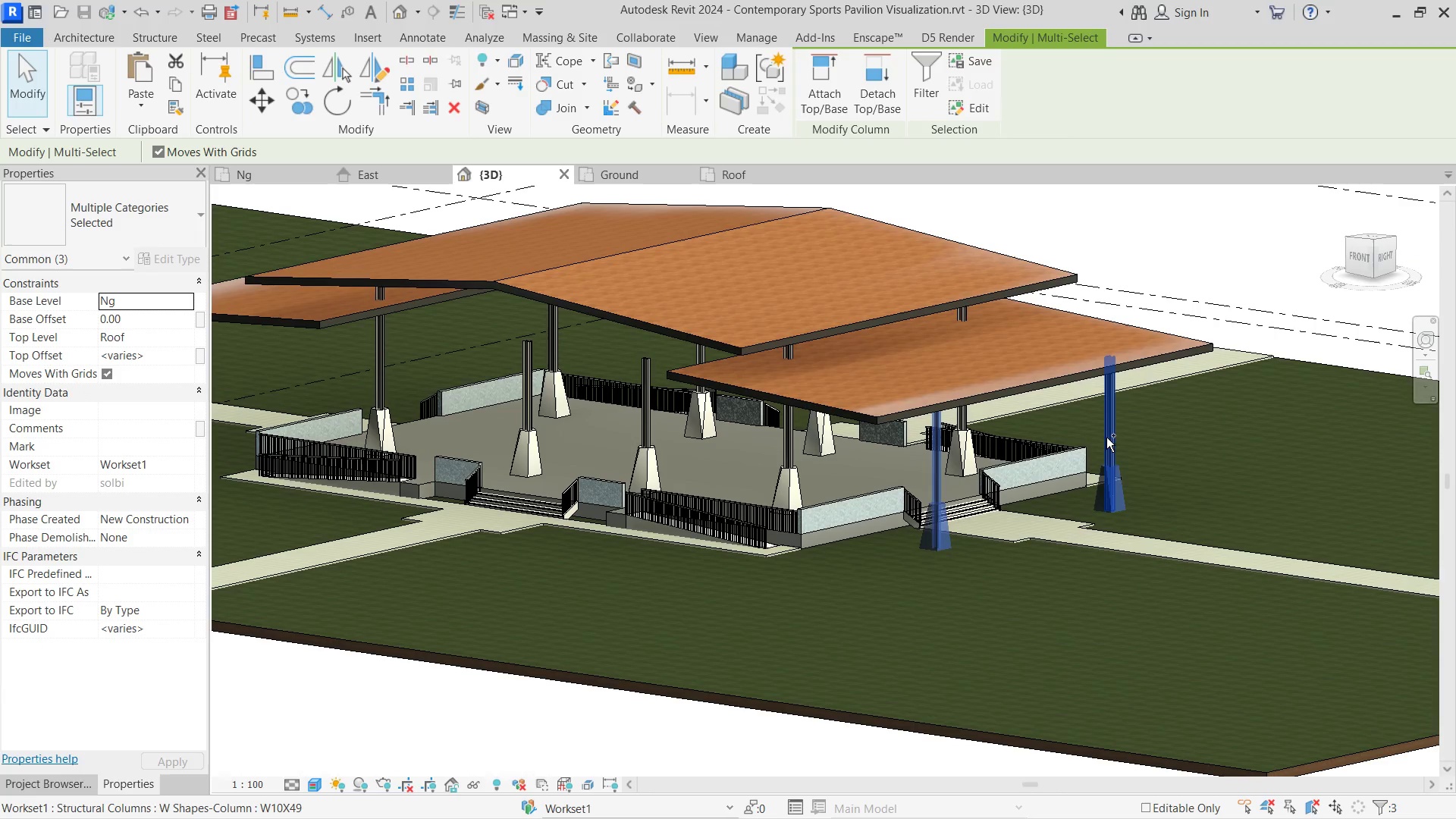 
left_click([1106, 438])
 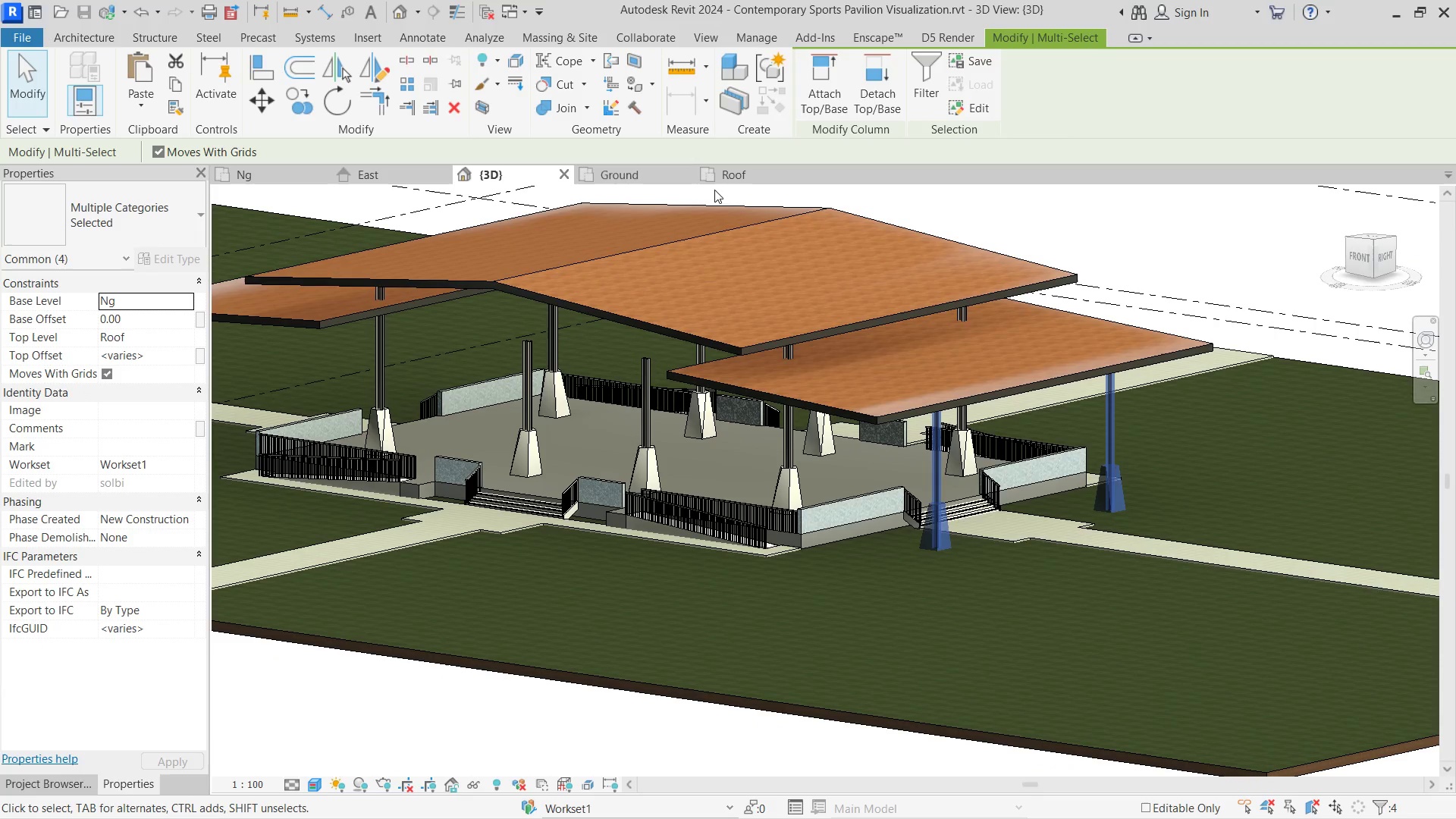 
left_click([637, 180])
 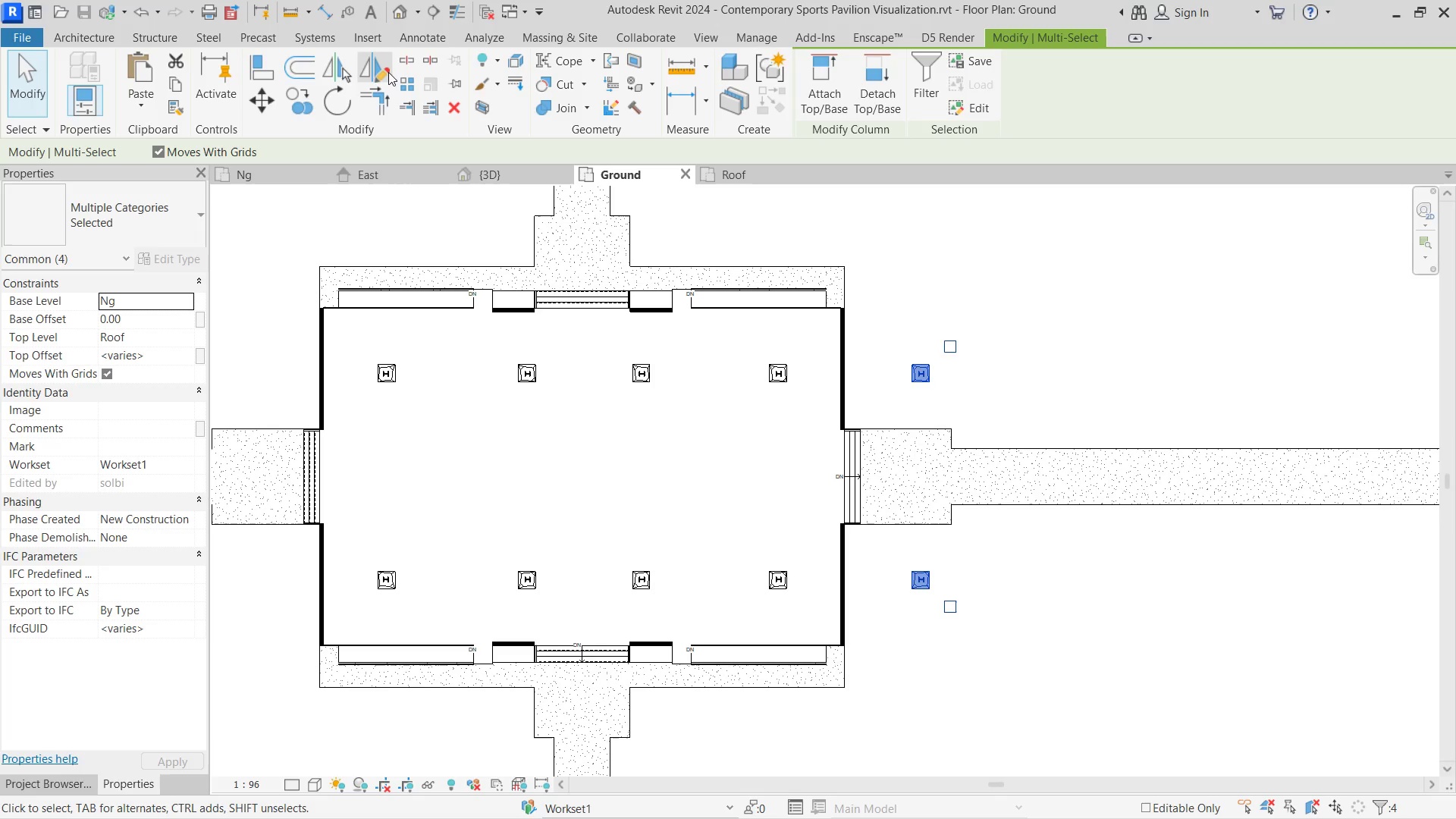 
left_click([344, 71])
 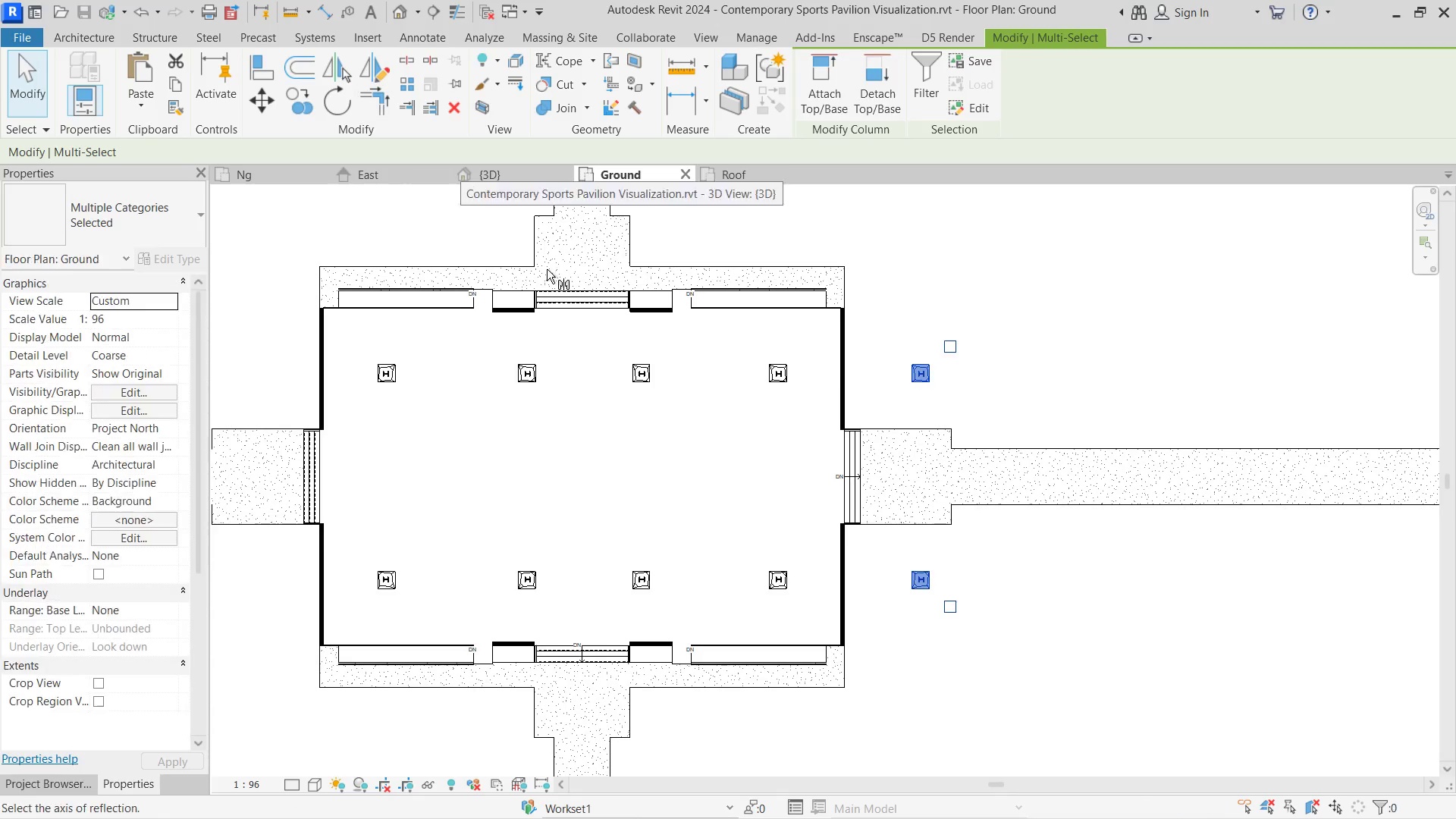 
scroll: coordinate [601, 308], scroll_direction: up, amount: 10.0
 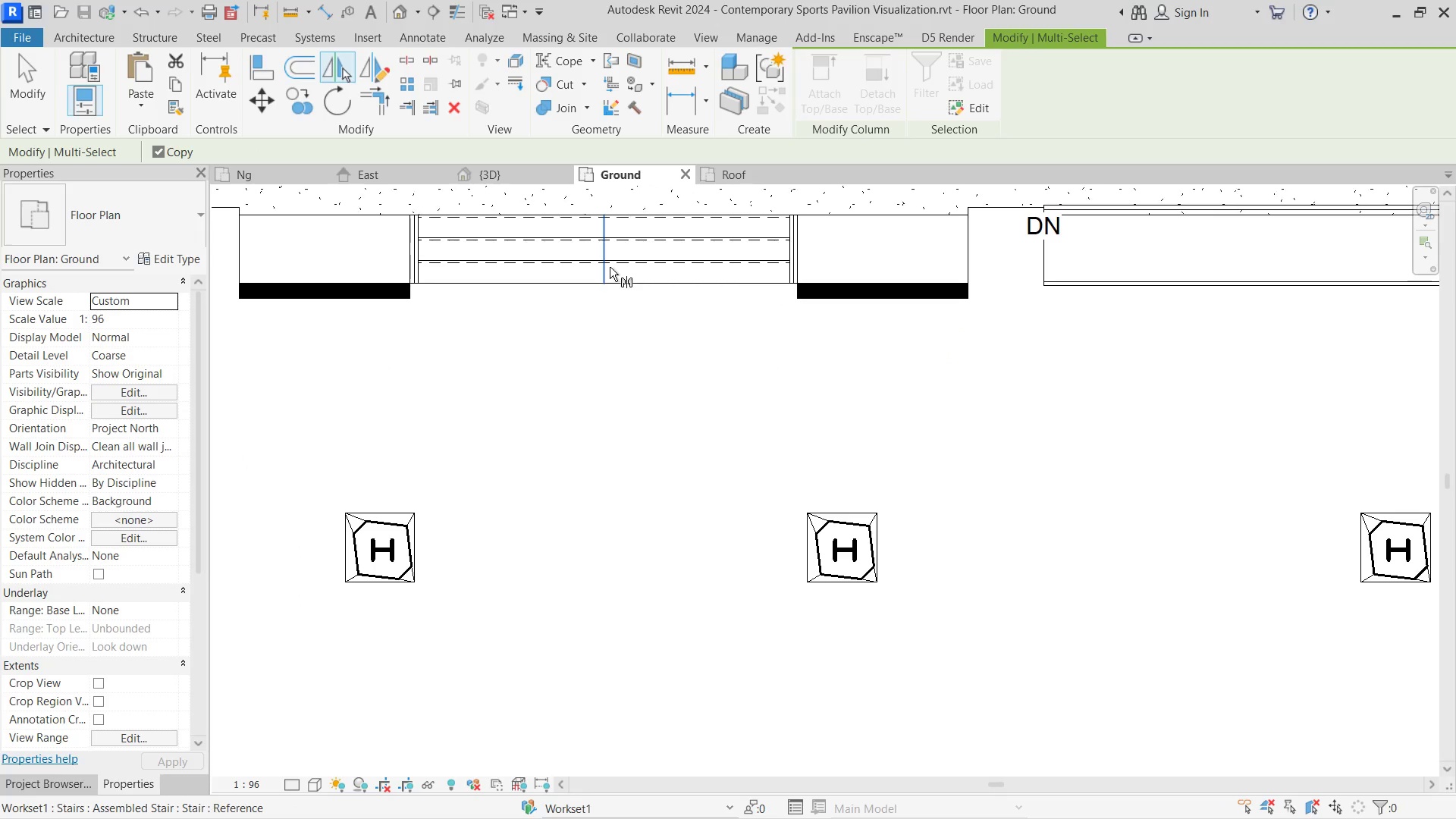 
left_click([610, 267])
 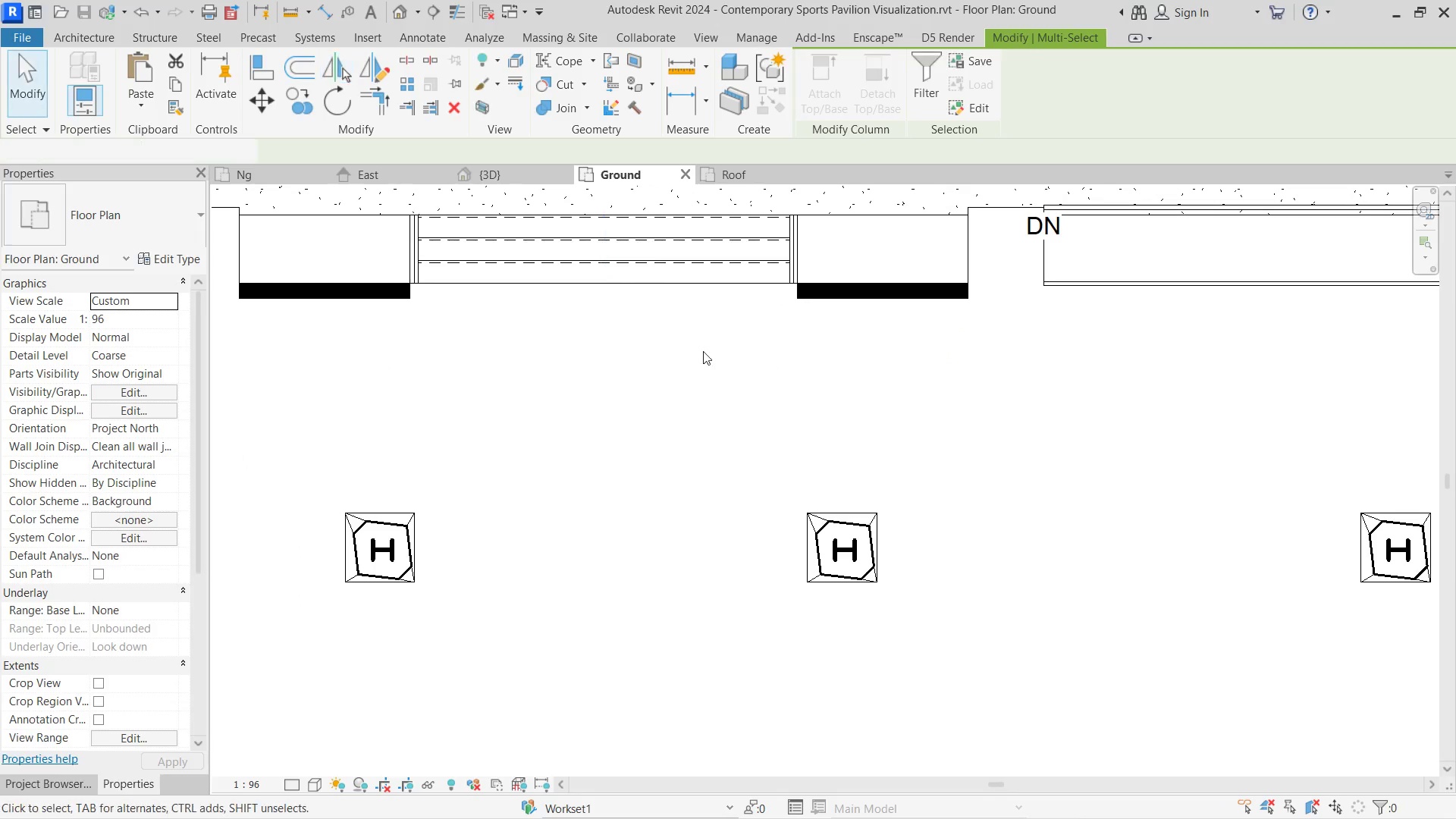 
scroll: coordinate [720, 322], scroll_direction: down, amount: 15.0
 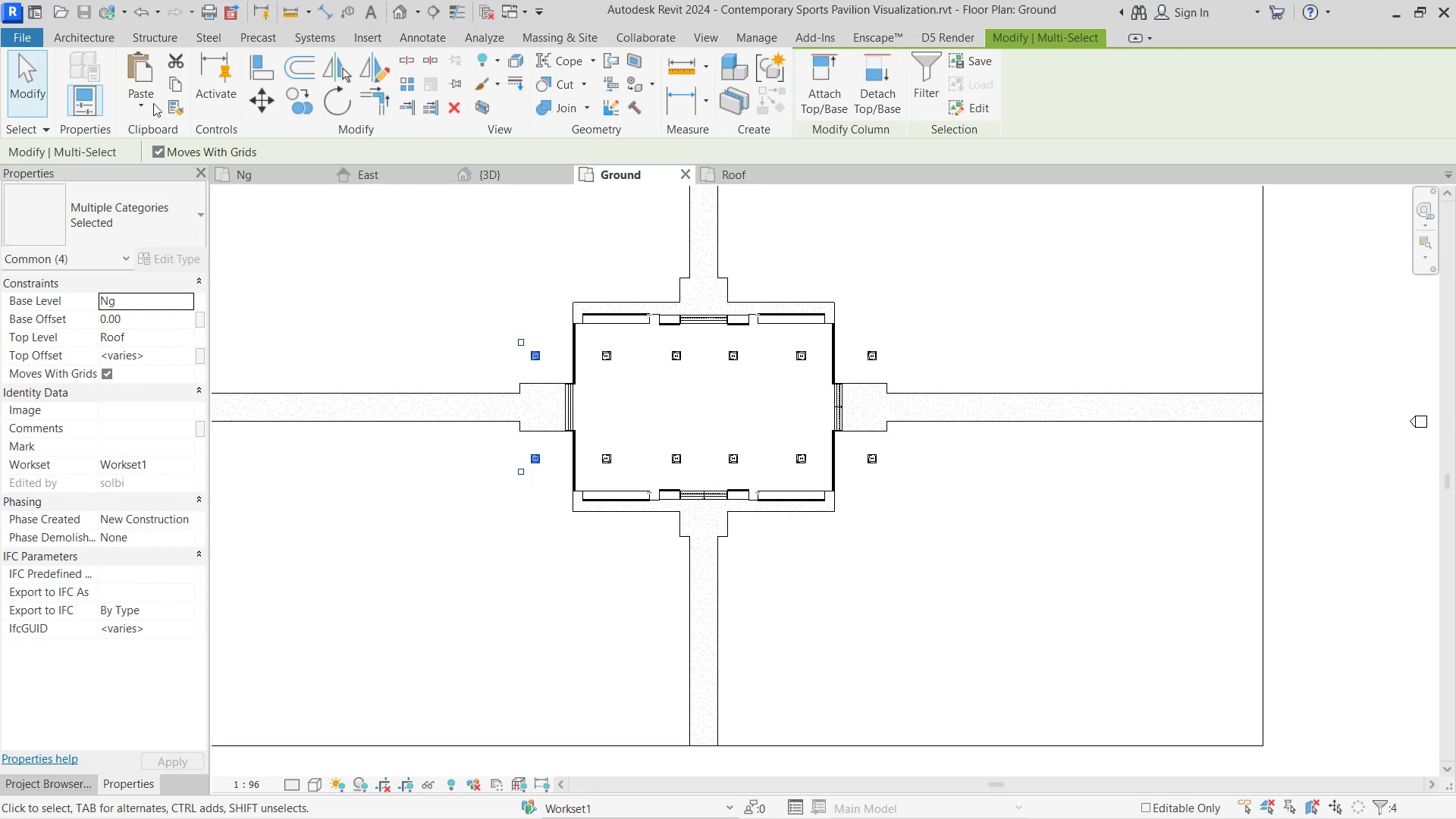 
double_click([442, 229])
 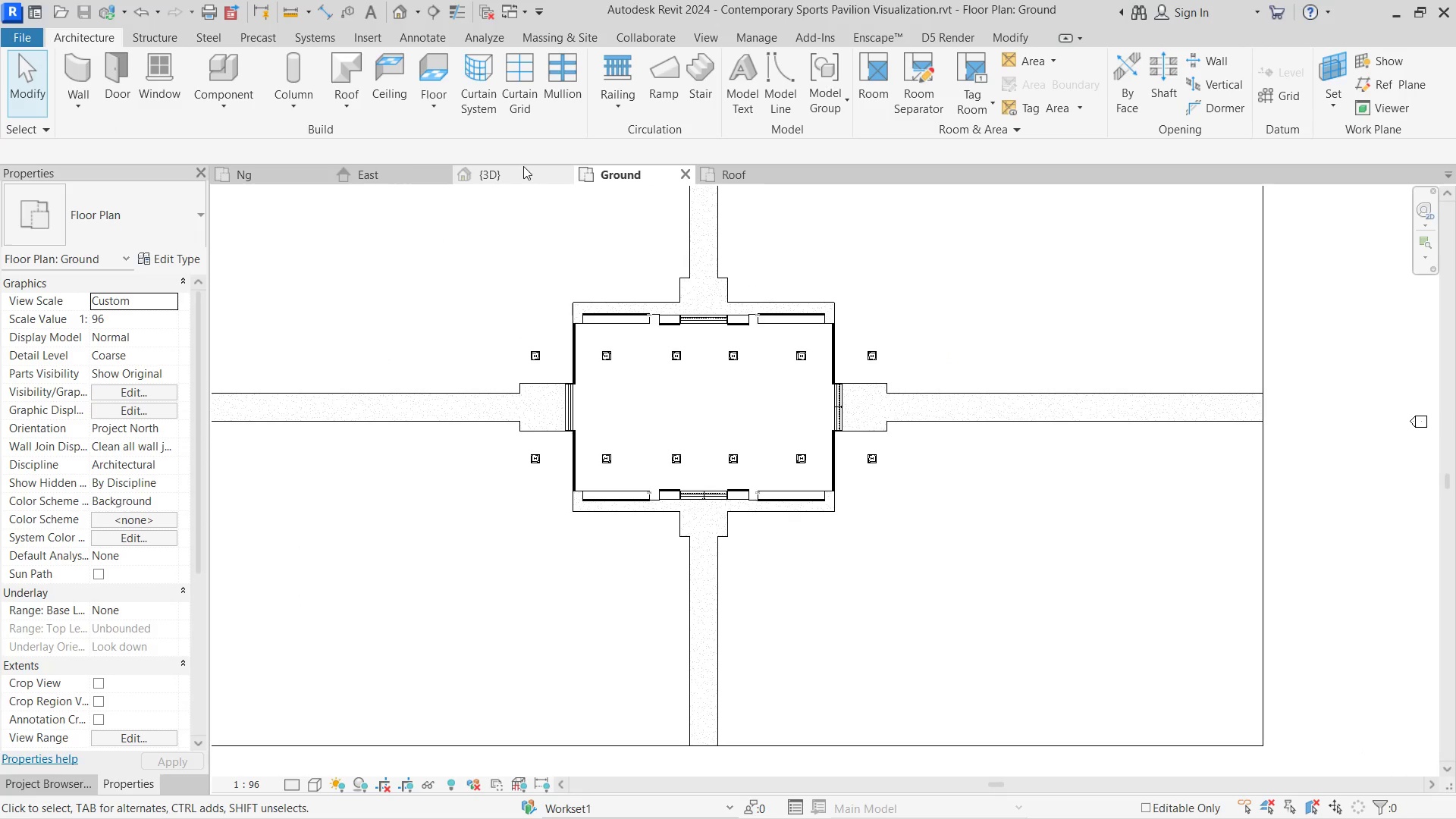 
left_click([519, 167])
 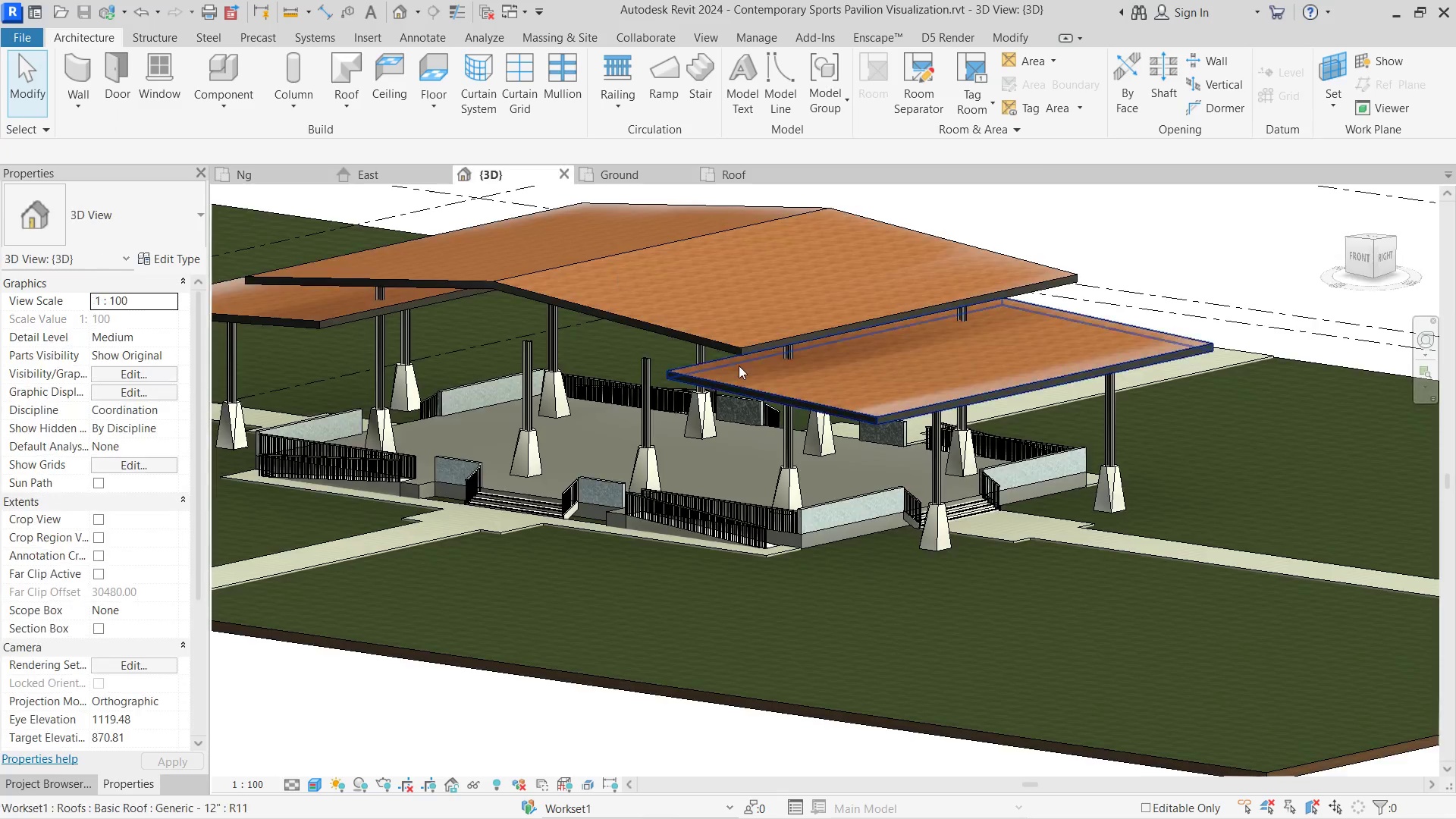 
hold_key(key=ShiftLeft, duration=1.69)
 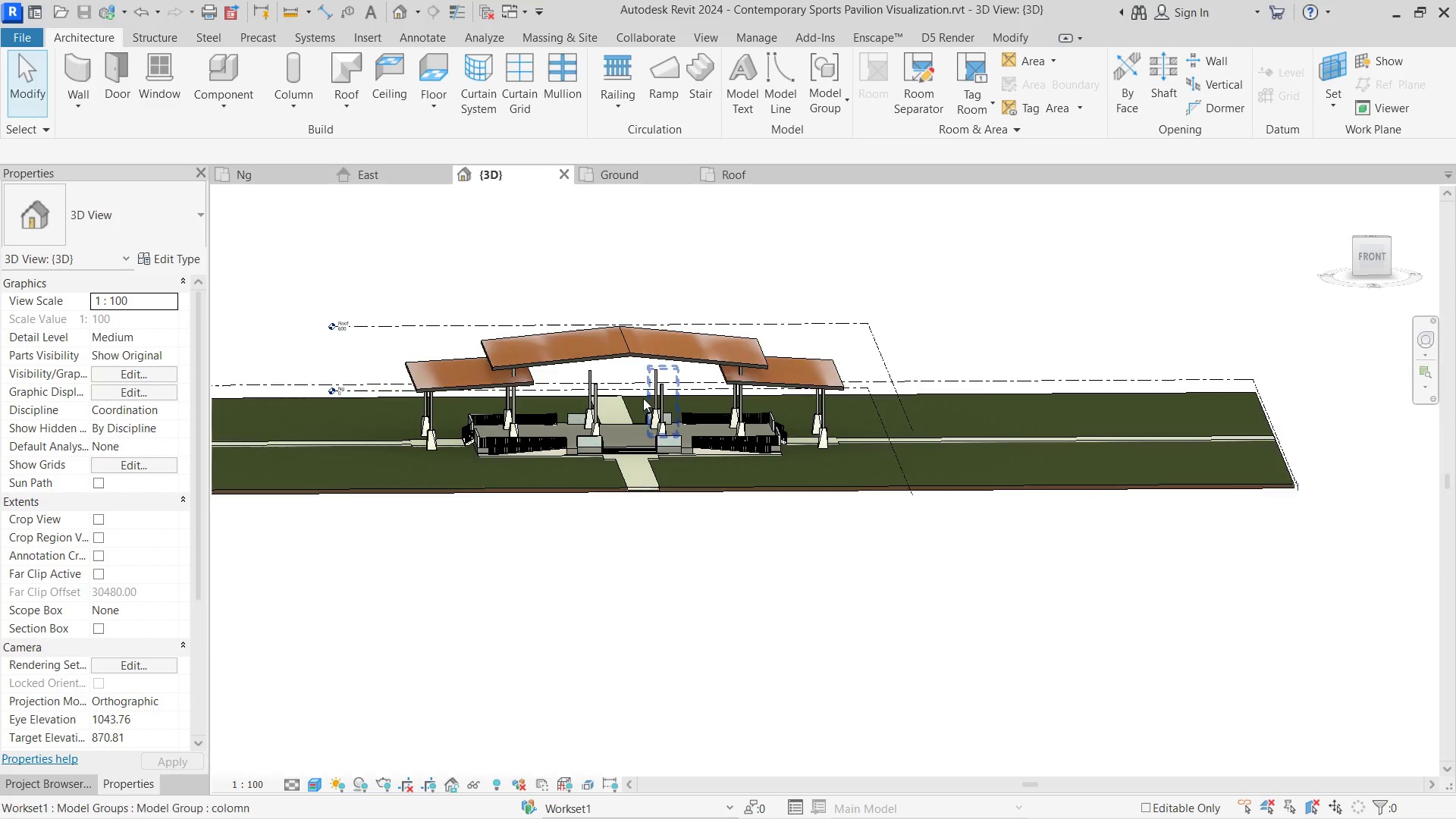 
scroll: coordinate [748, 369], scroll_direction: down, amount: 6.0
 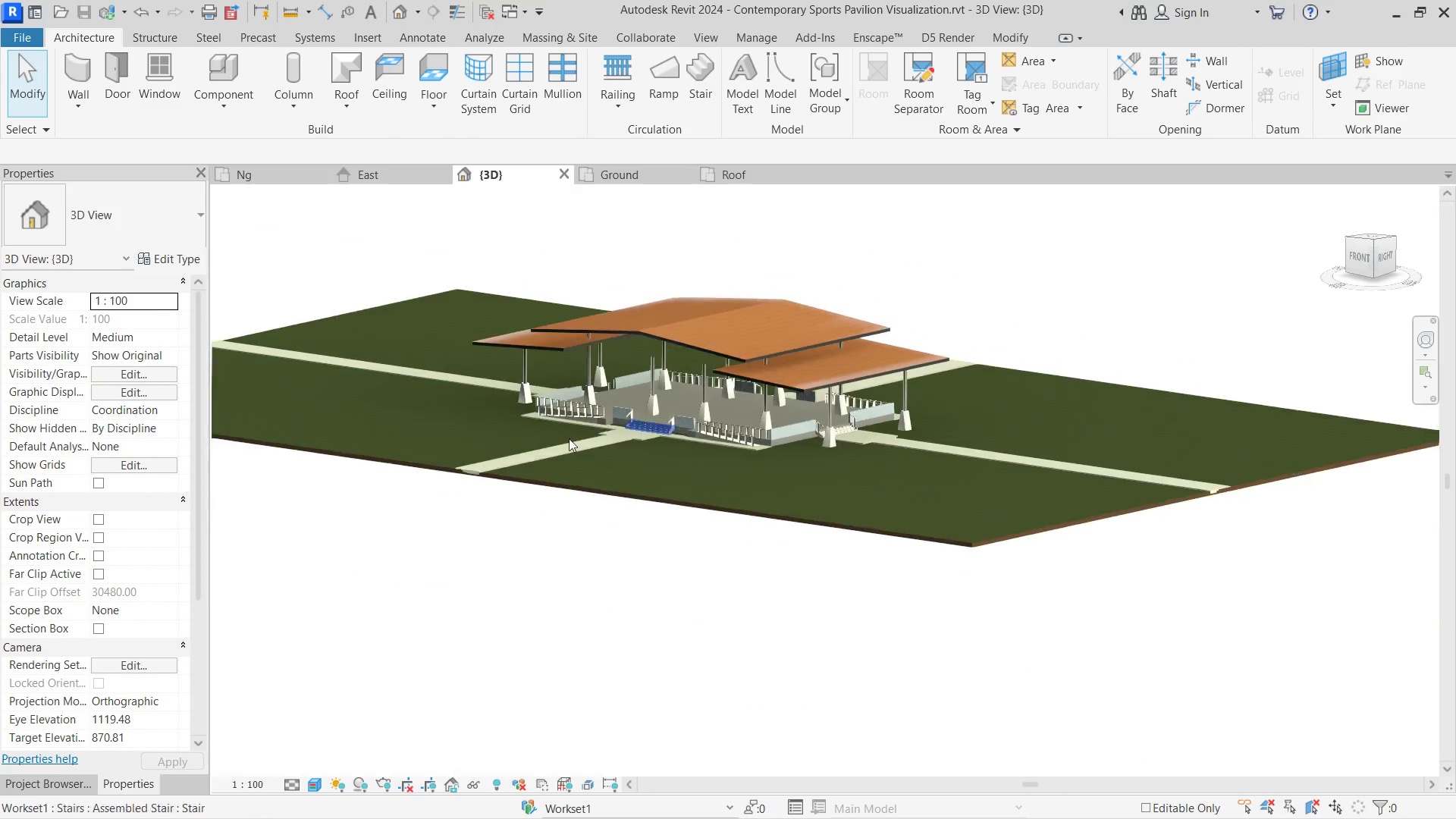 
scroll: coordinate [621, 382], scroll_direction: up, amount: 5.0
 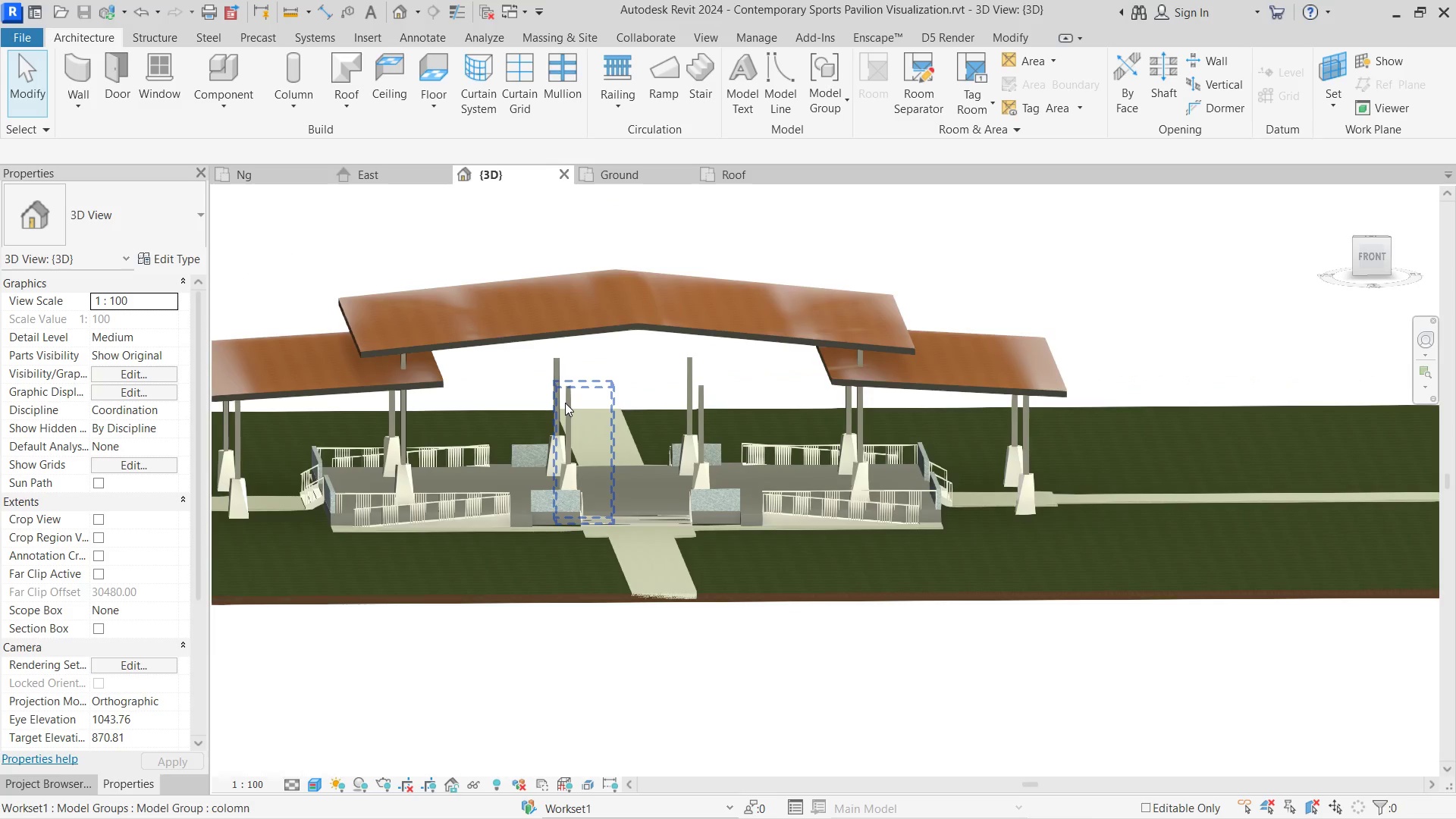 
left_click([565, 403])
 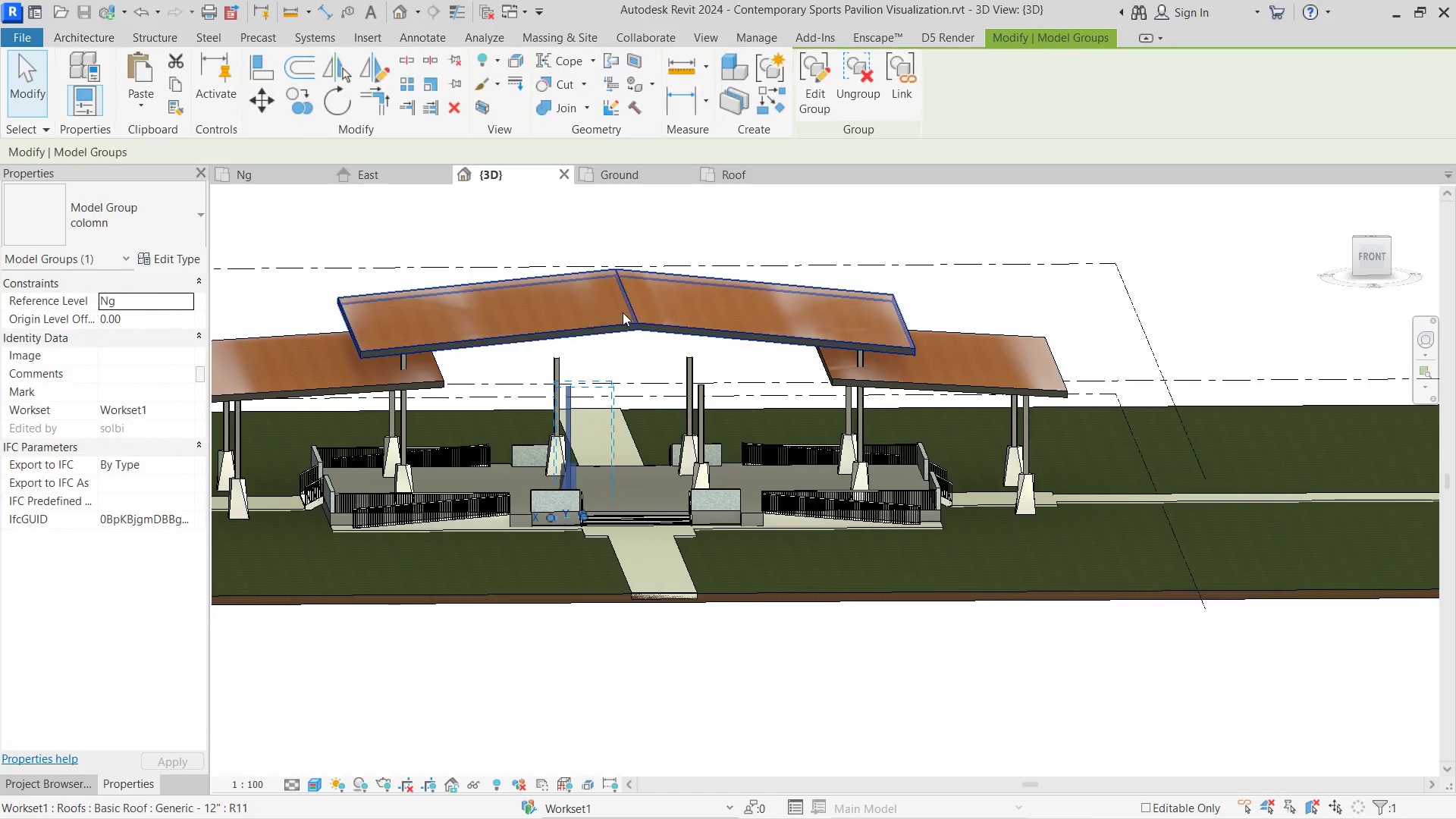 
hold_key(key=ControlLeft, duration=2.42)
left_click([553, 373])
 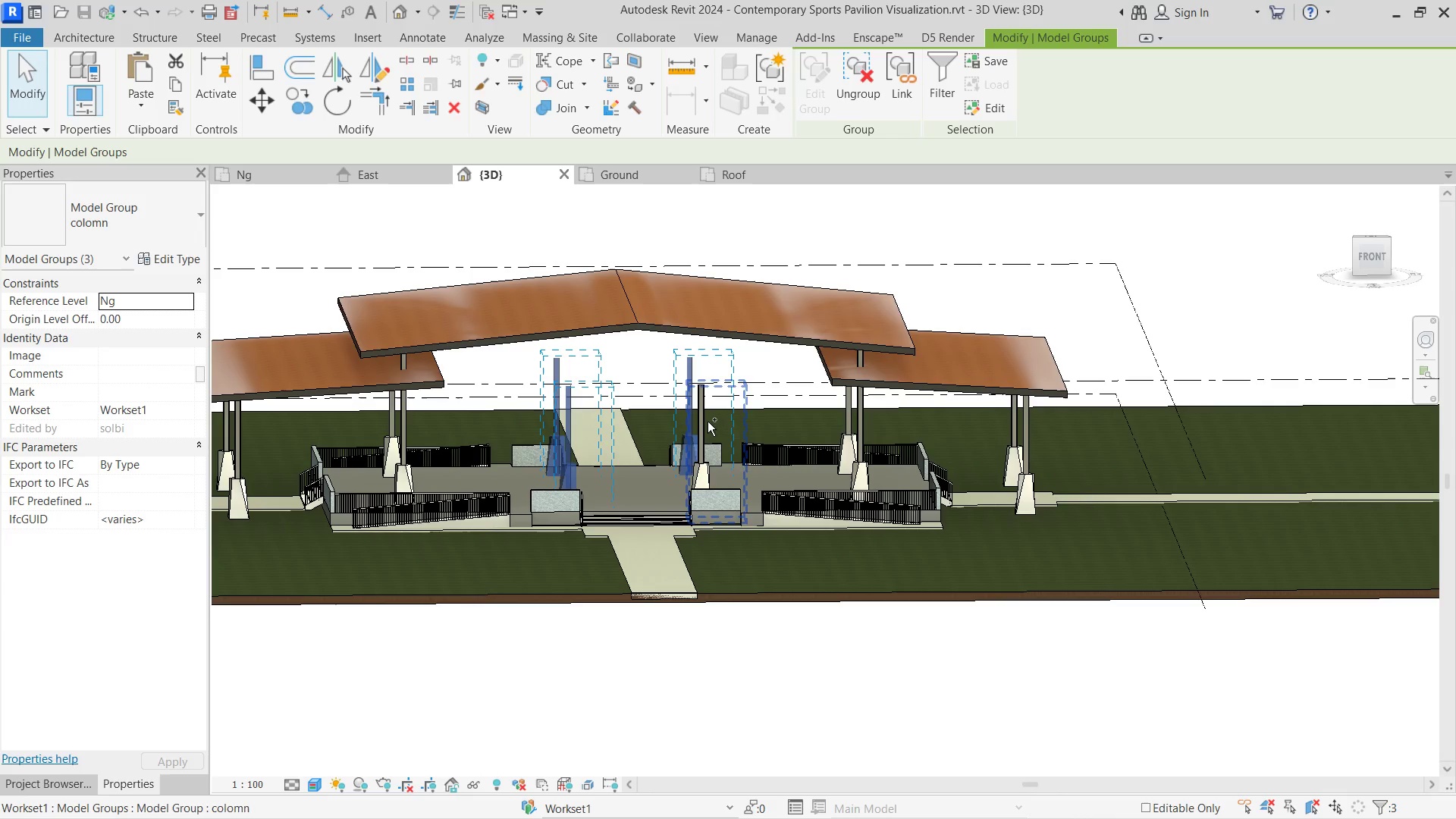 
left_click([708, 422])
 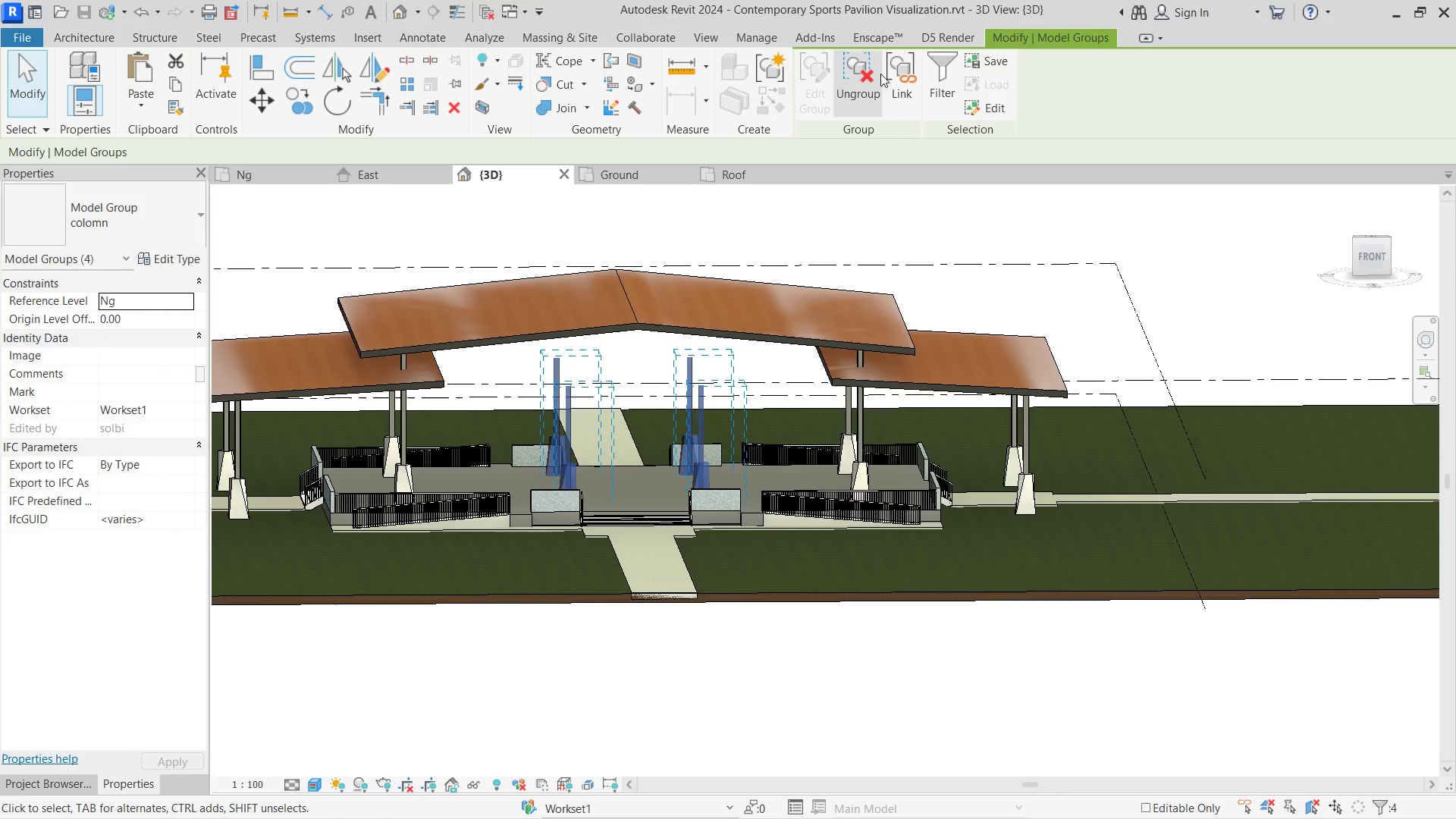 
left_click([868, 74])
 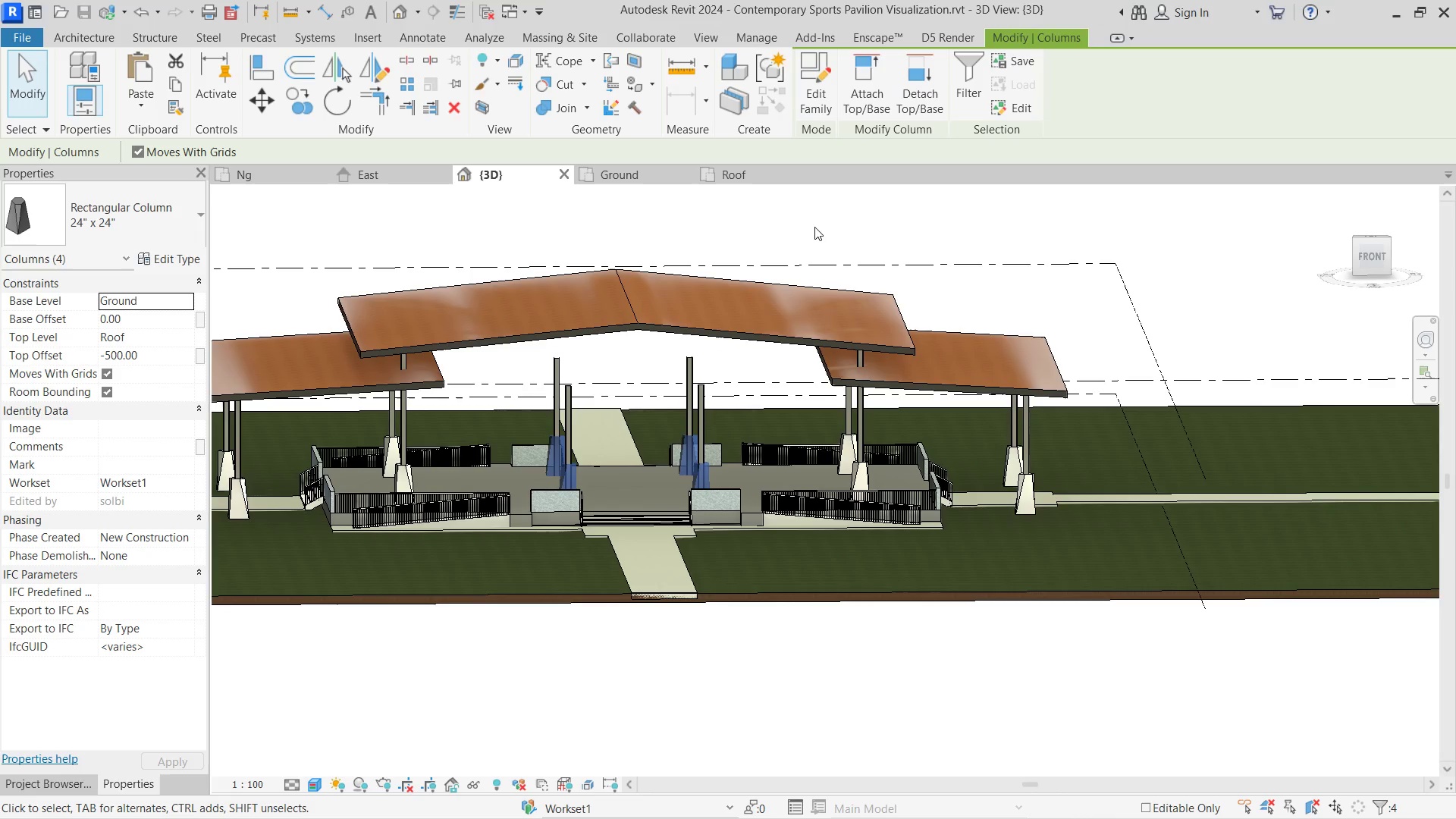 
left_click([814, 227])
 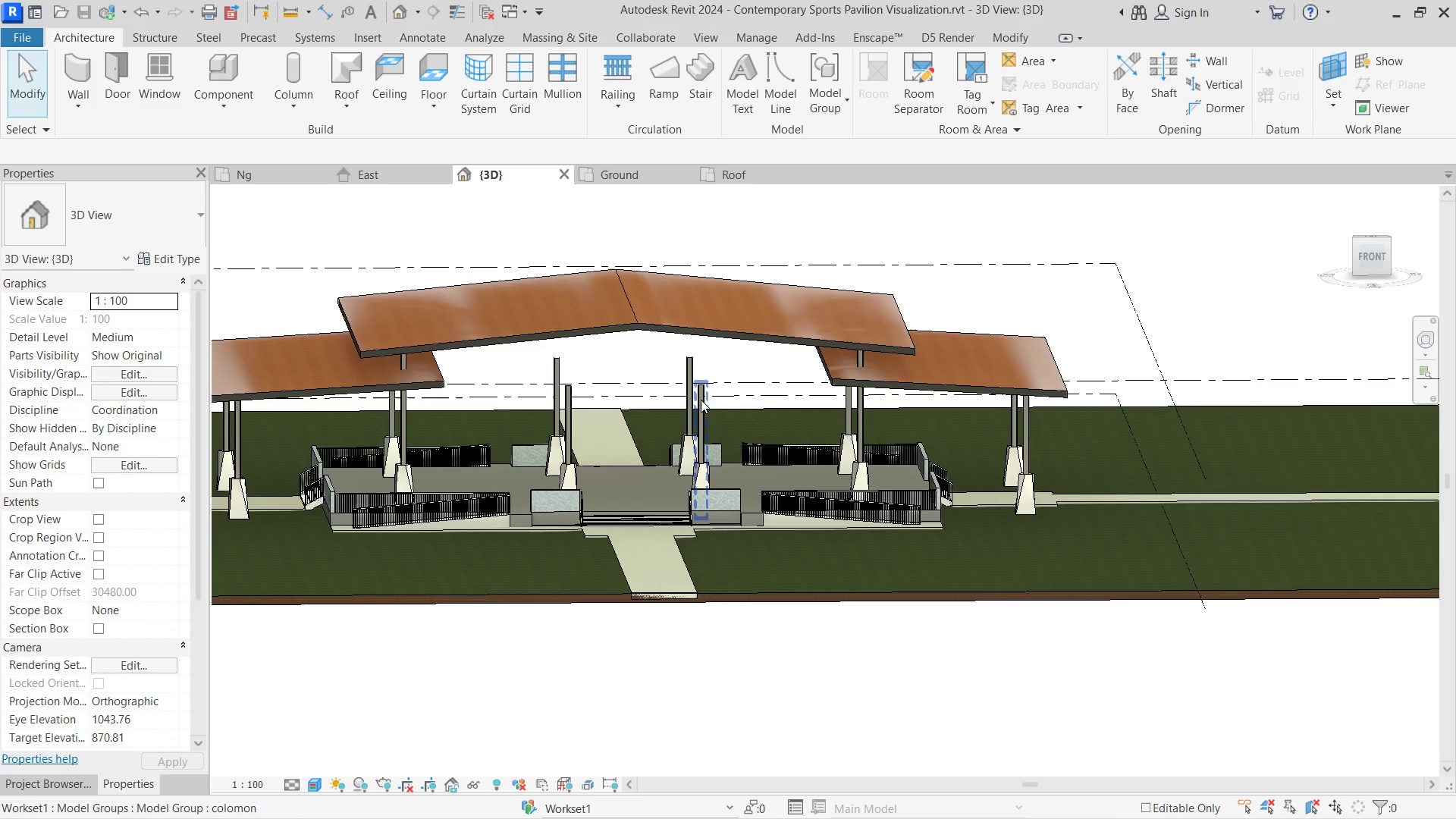 
left_click([701, 400])
 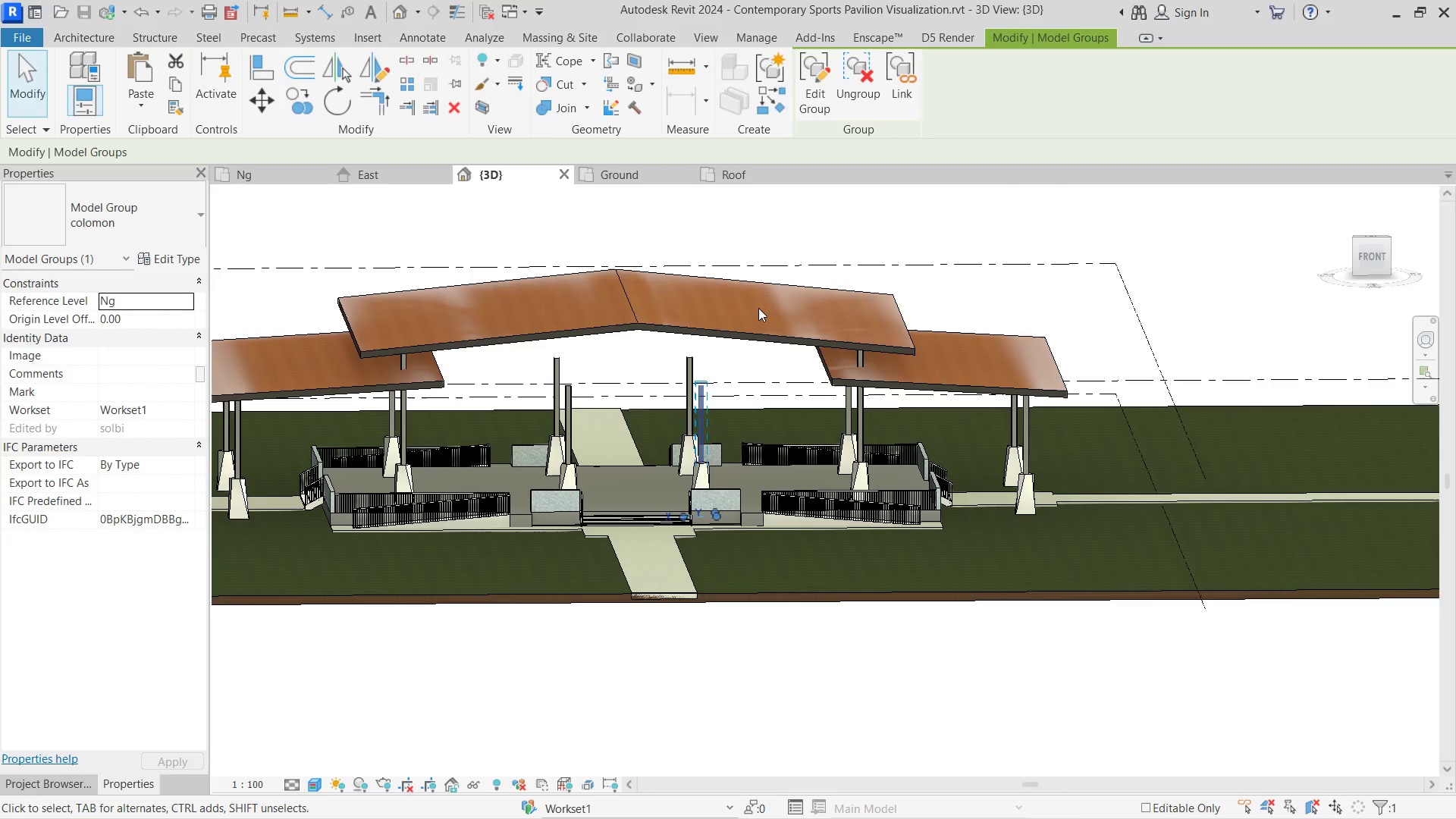 
hold_key(key=ControlLeft, duration=2.17)
left_click([554, 374])
 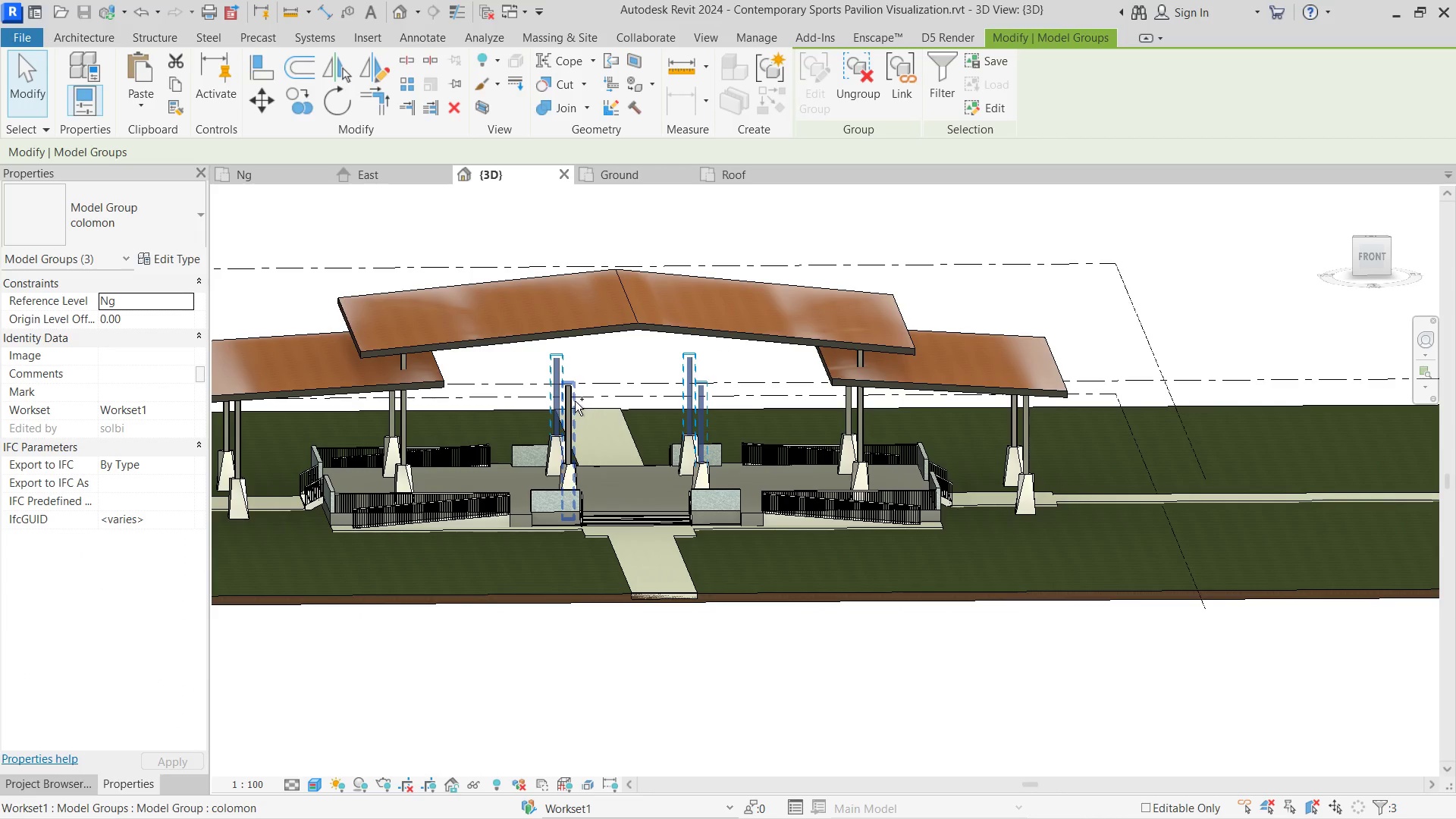 
left_click([575, 401])
 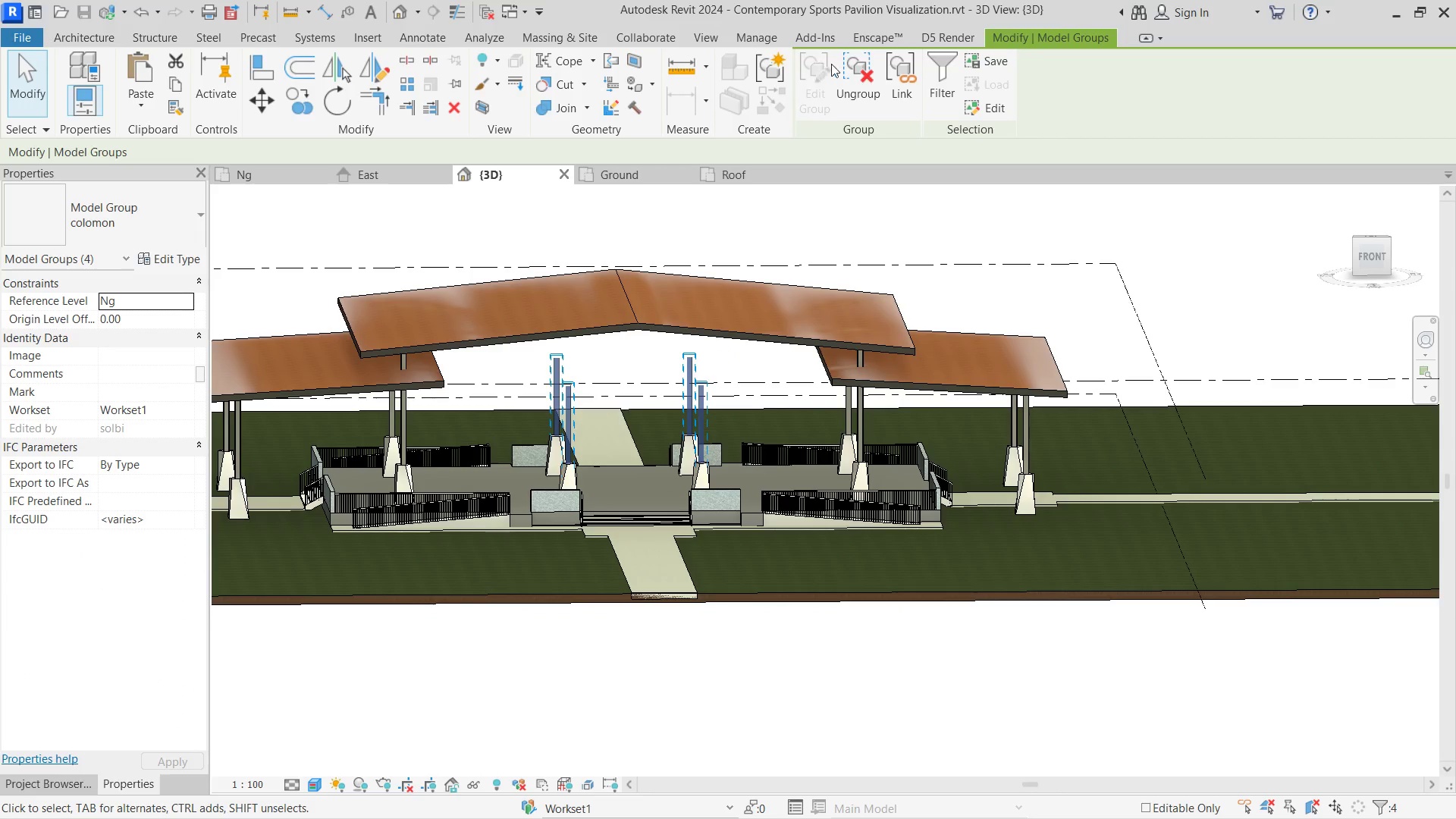 
left_click([858, 64])
 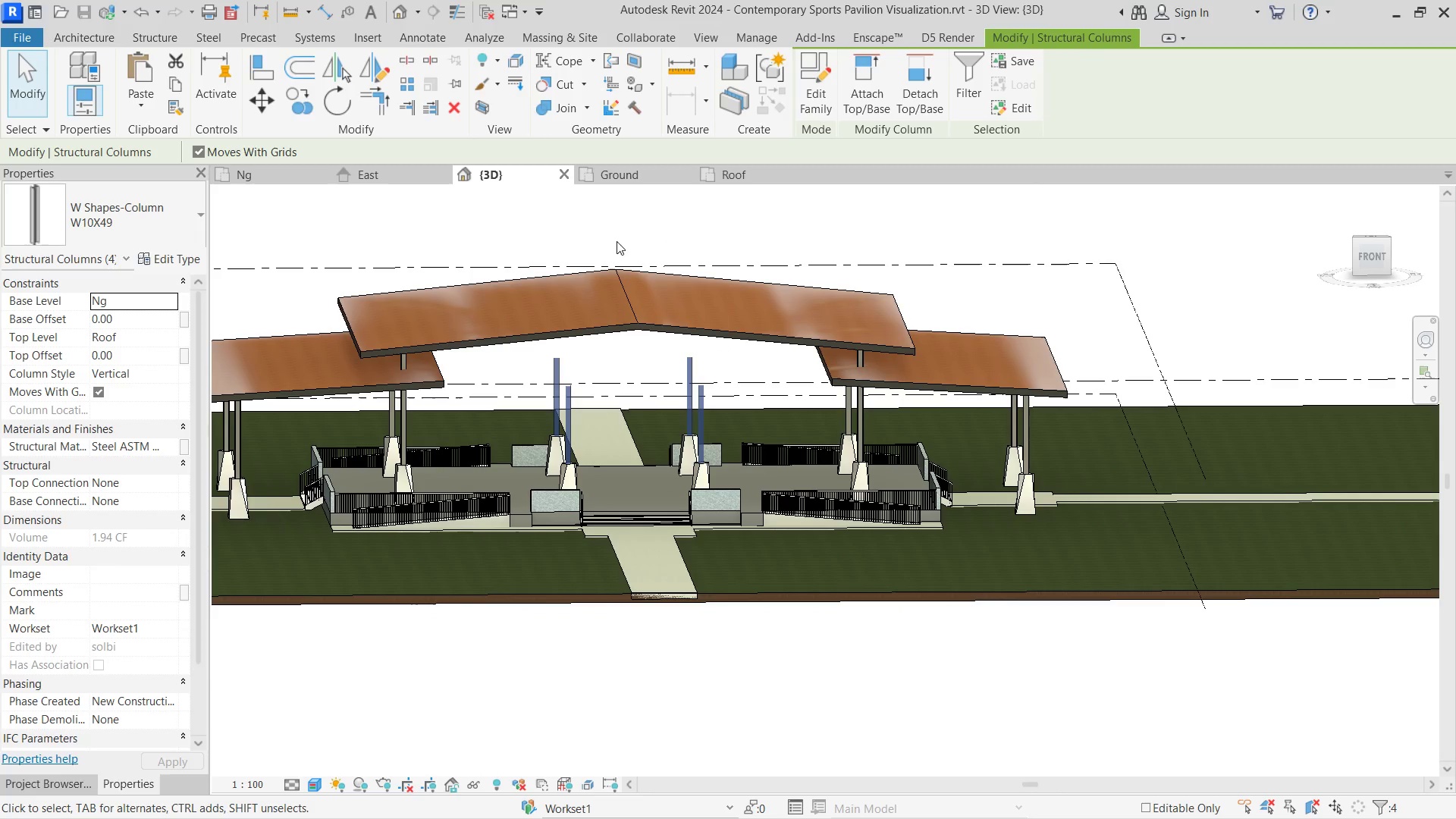 
left_click([609, 242])
 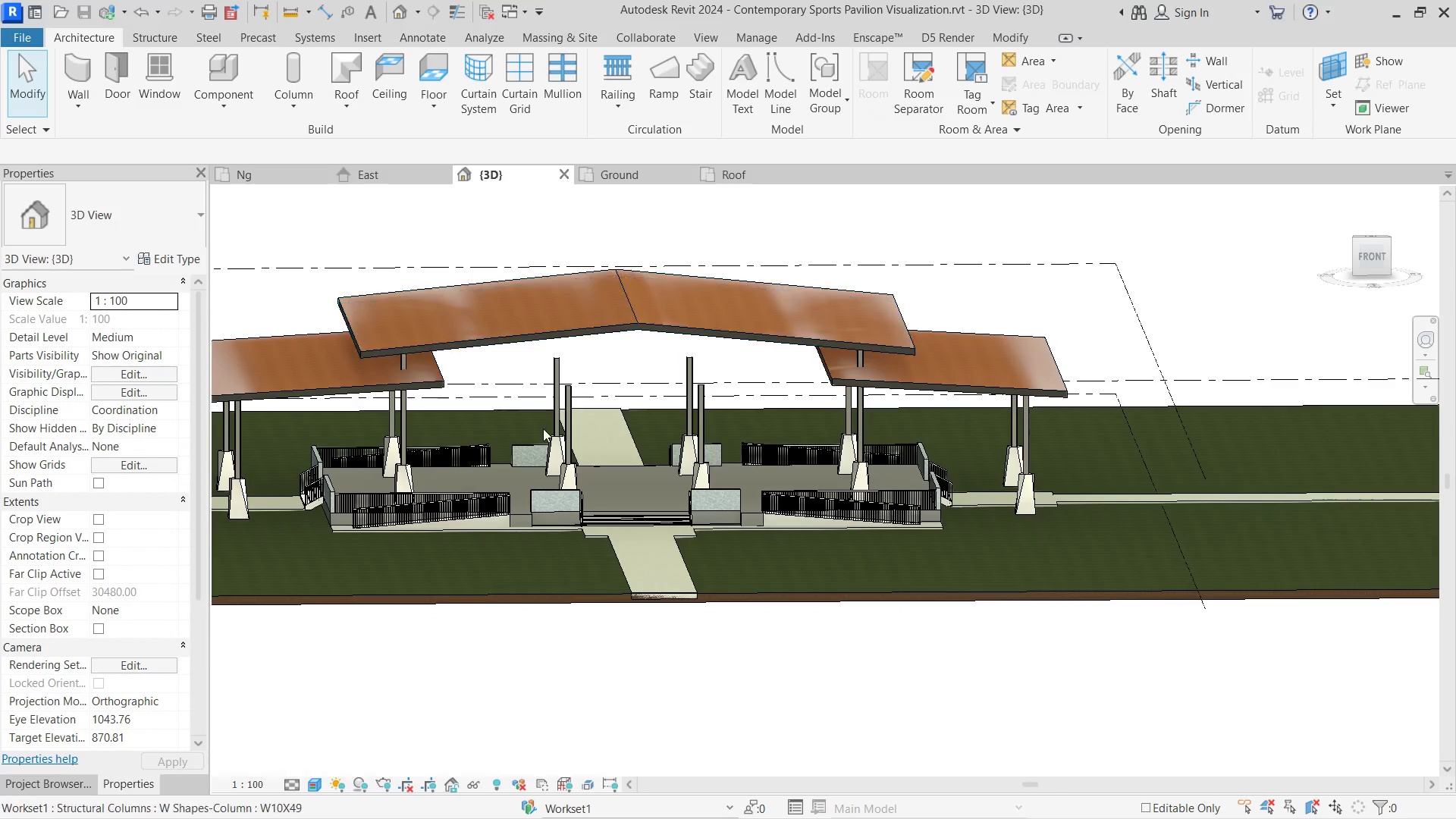 
left_click([566, 345])
 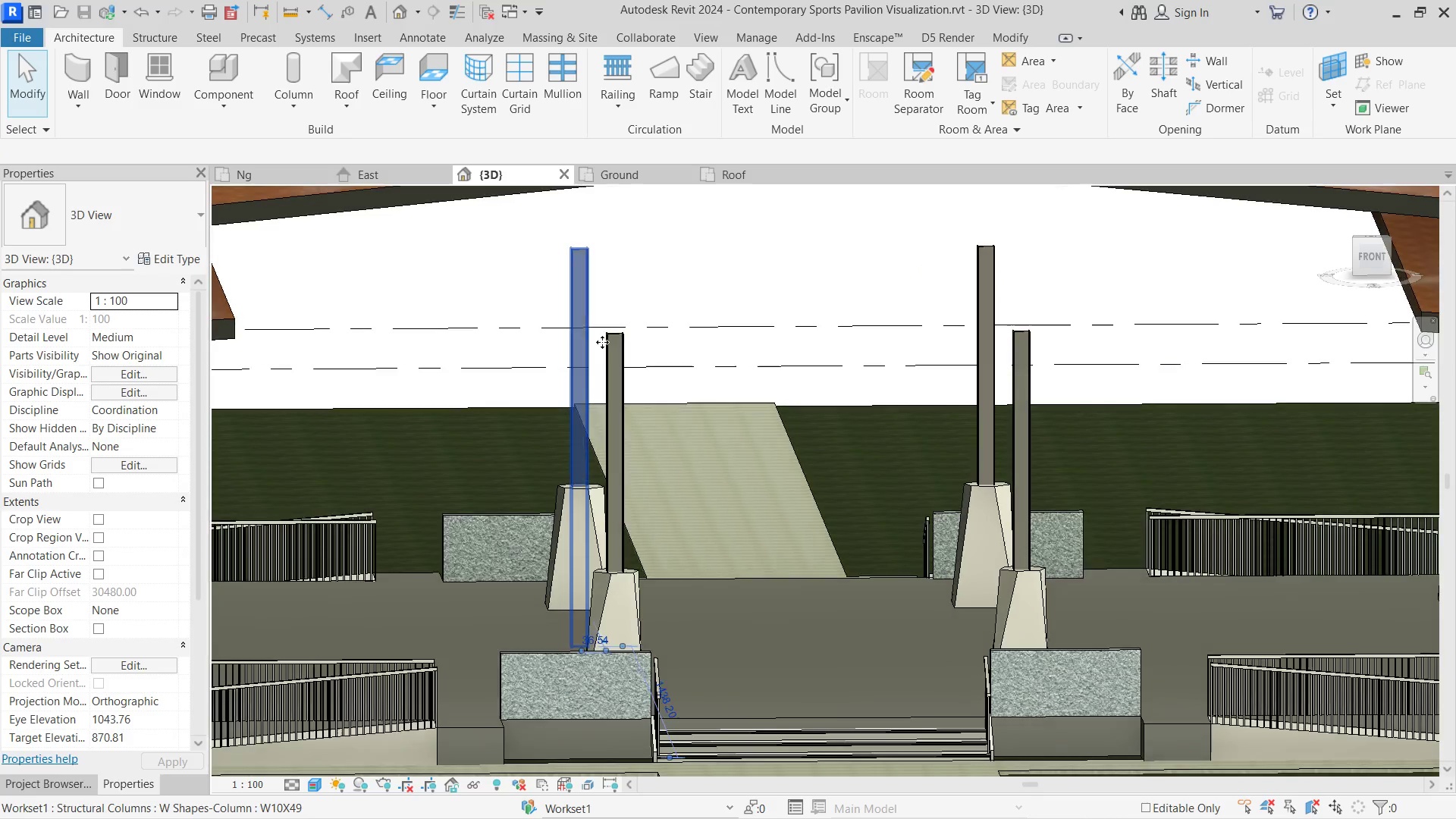 
hold_key(key=ControlLeft, duration=2.5)
 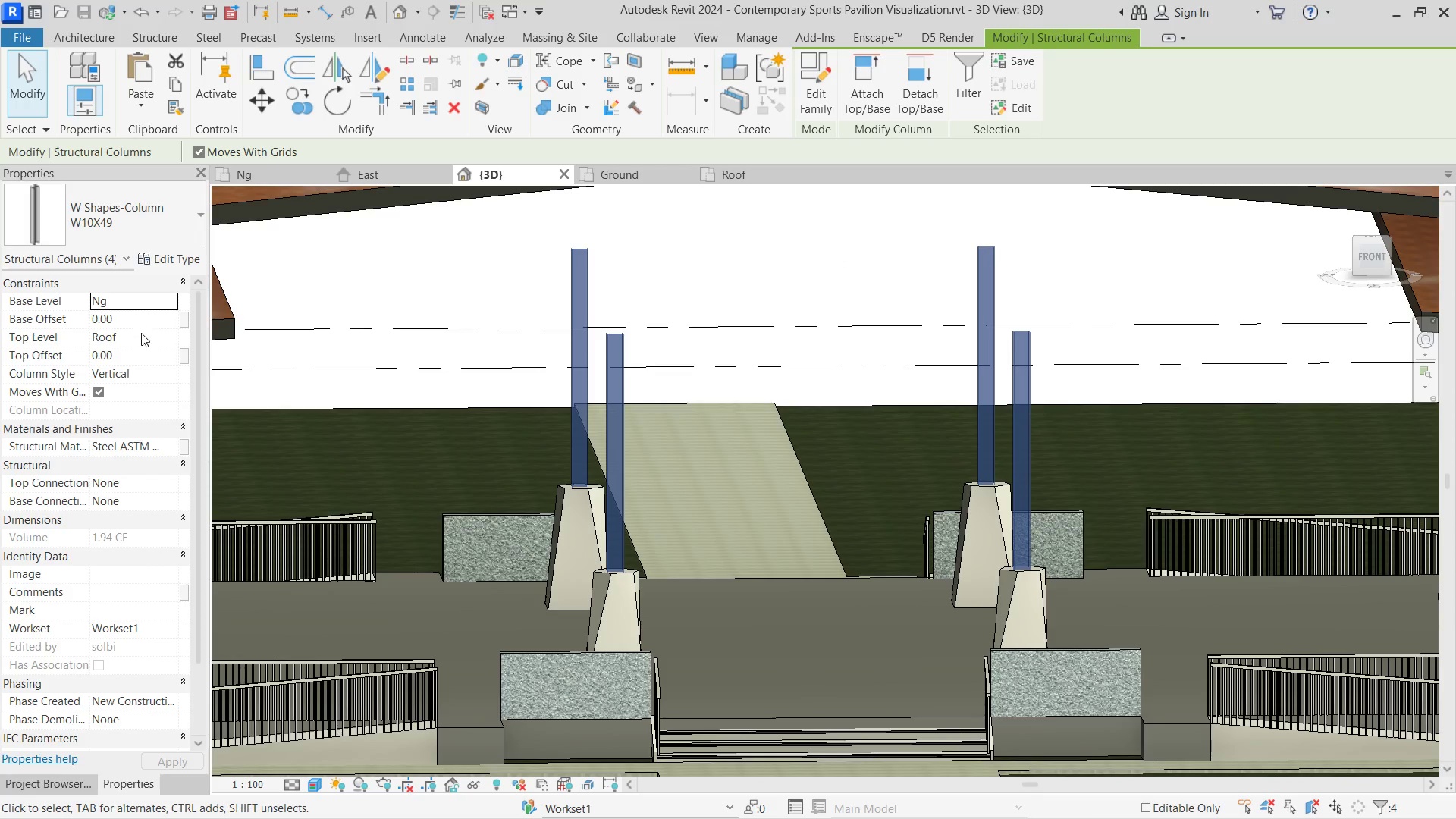 
scroll: coordinate [551, 395], scroll_direction: up, amount: 8.0
 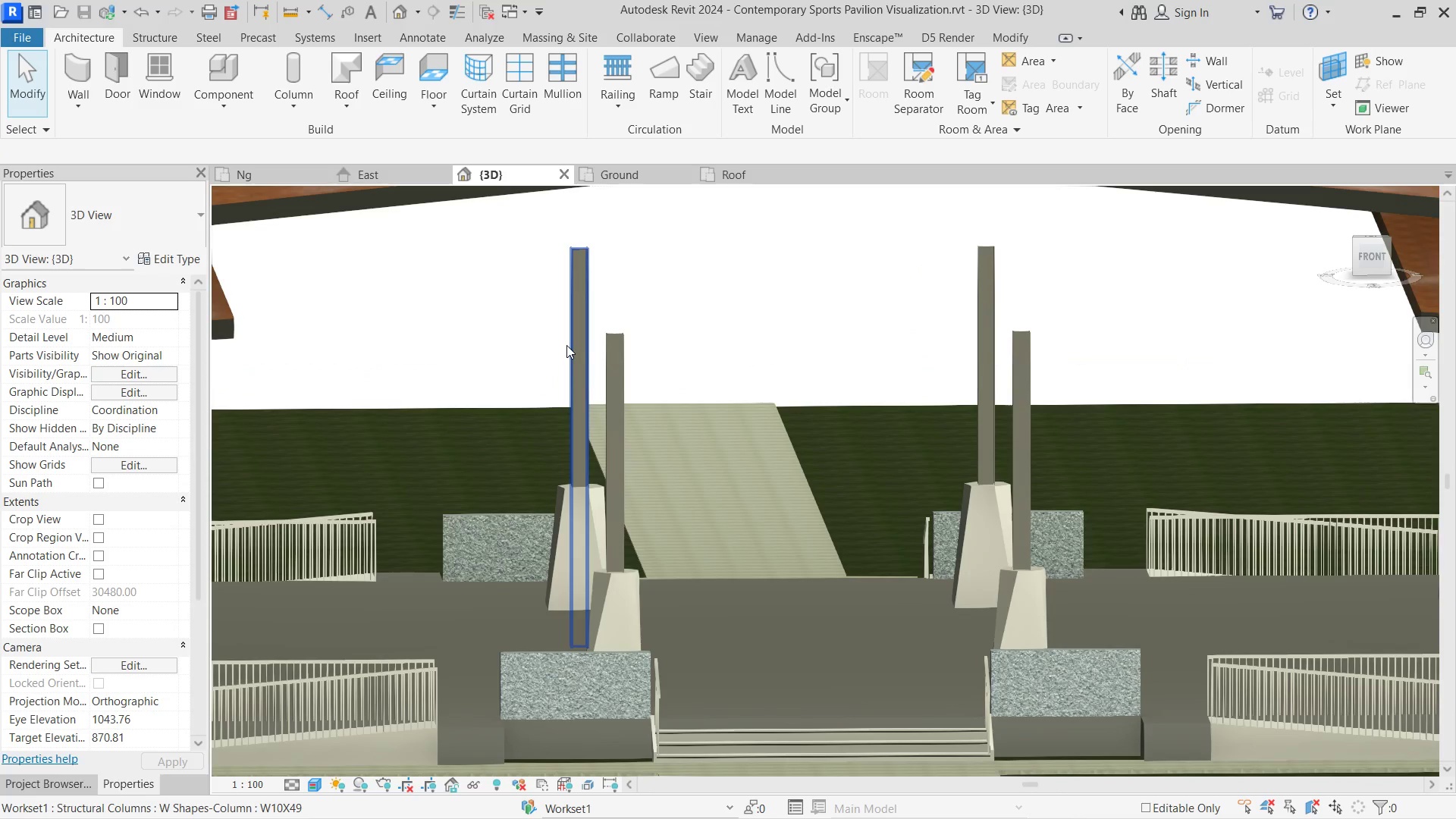 
left_click([612, 342])
 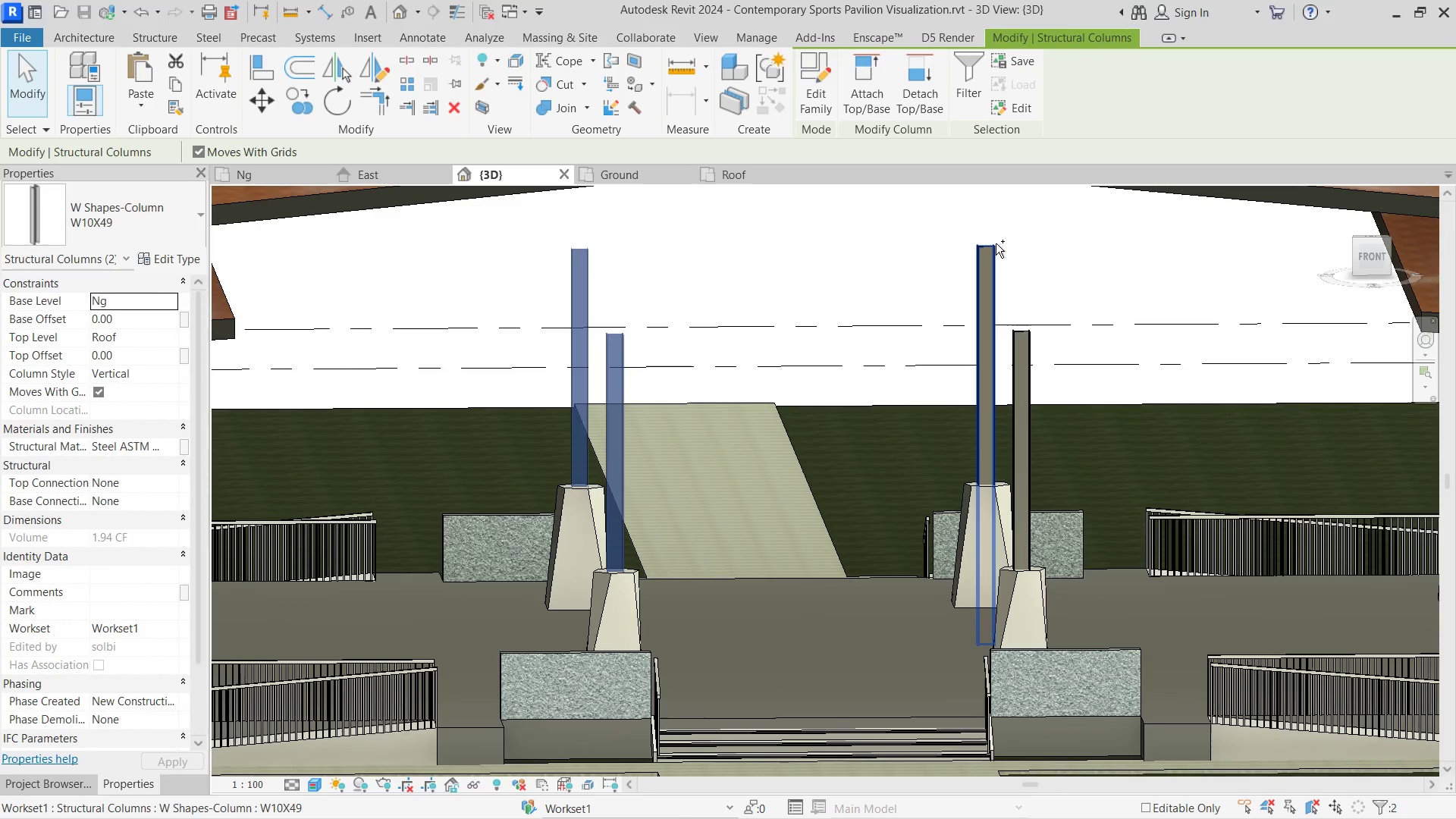 
left_click([994, 256])
 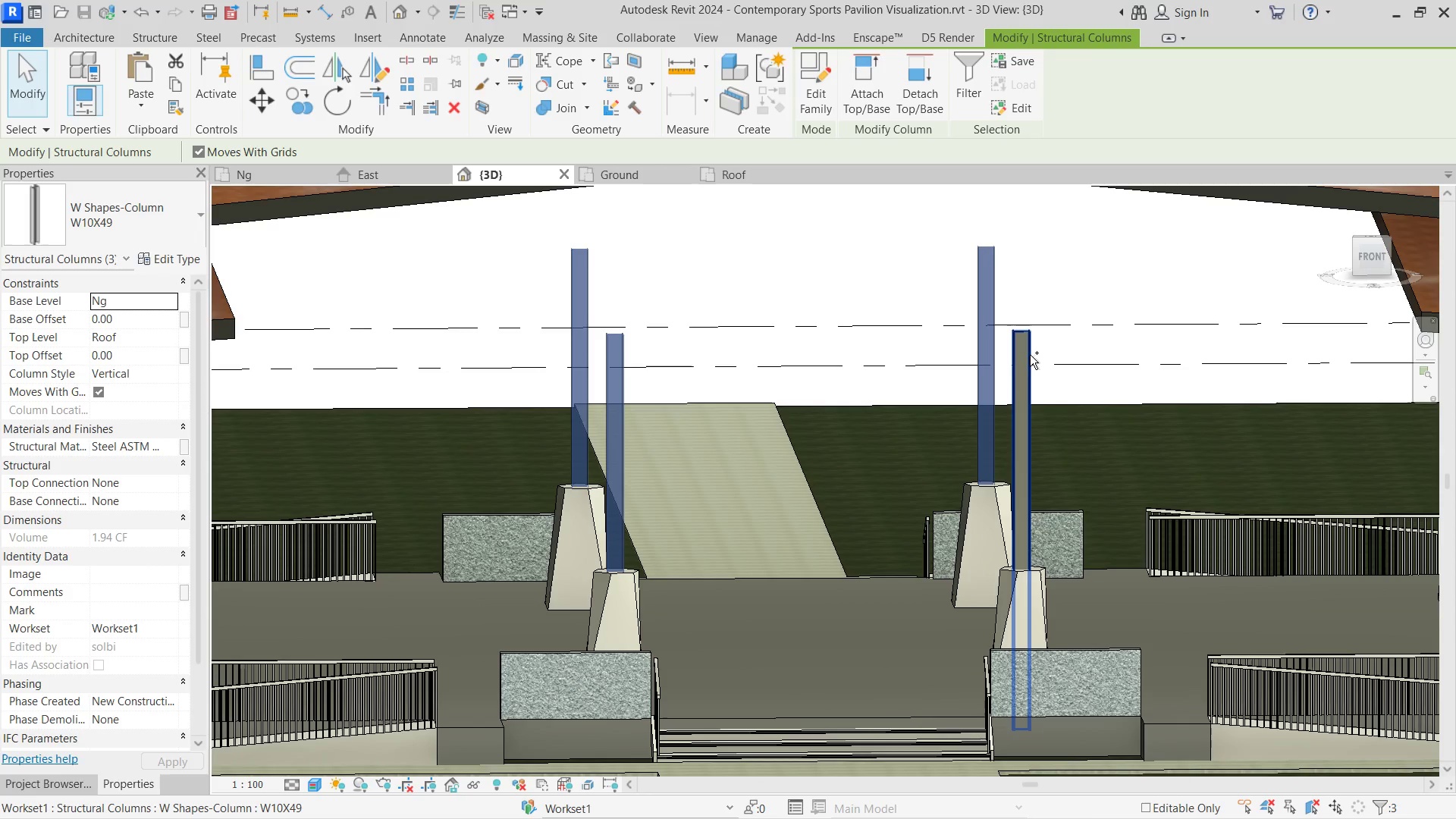 
left_click([1030, 353])
 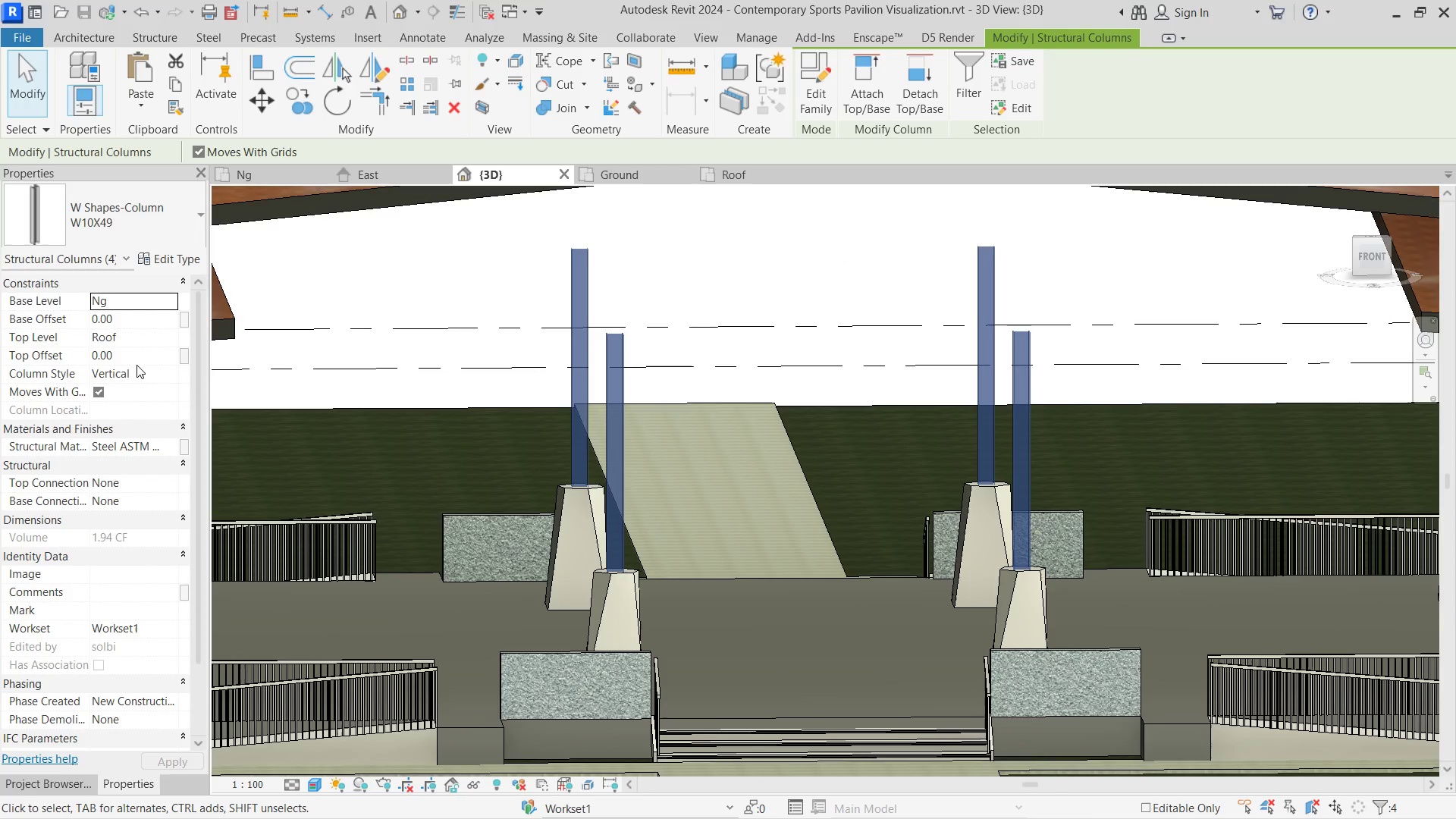 
left_click([133, 361])
 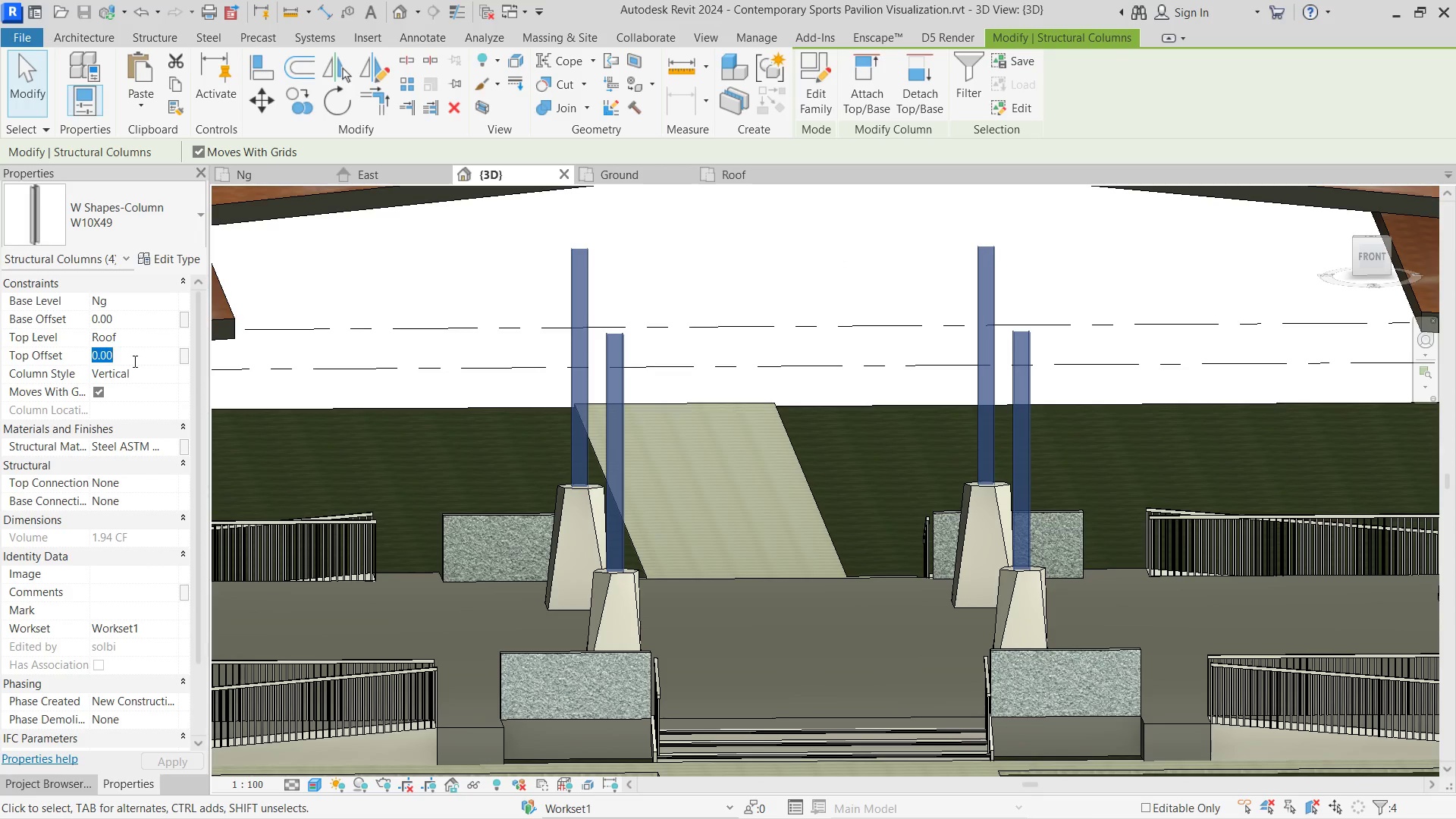 
key(Numpad3)
 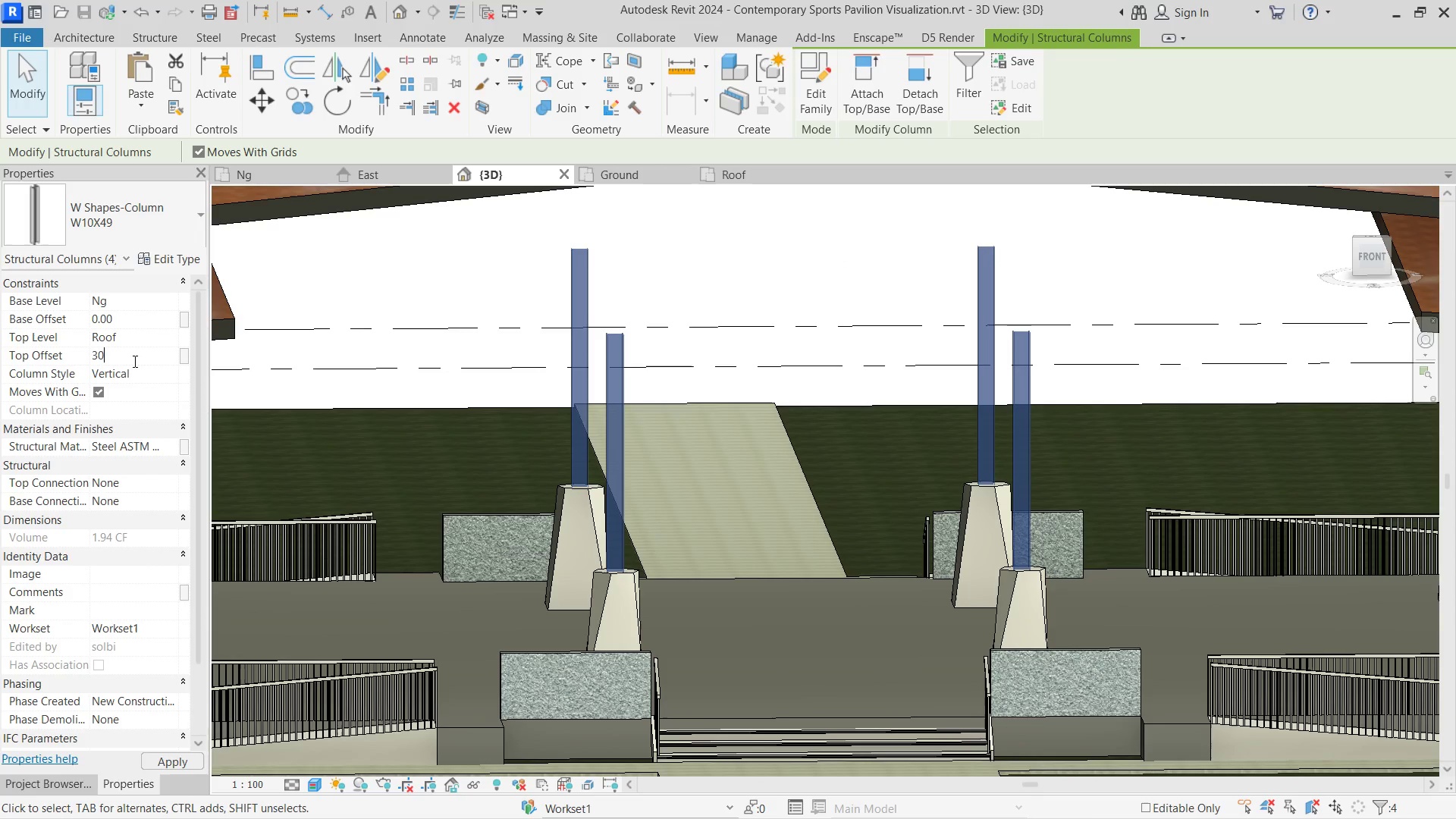 
key(Numpad0)
 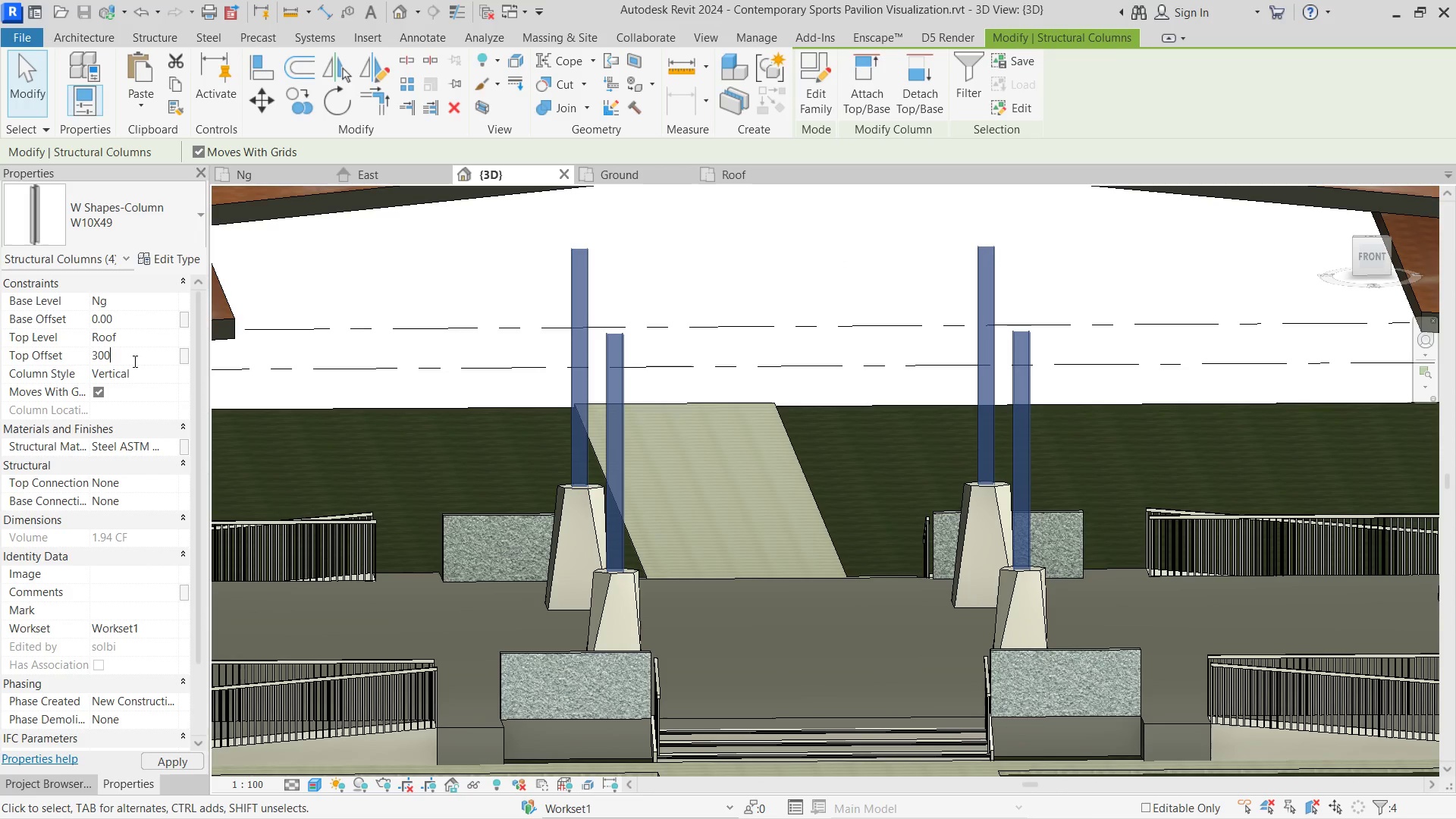 
key(Numpad0)
 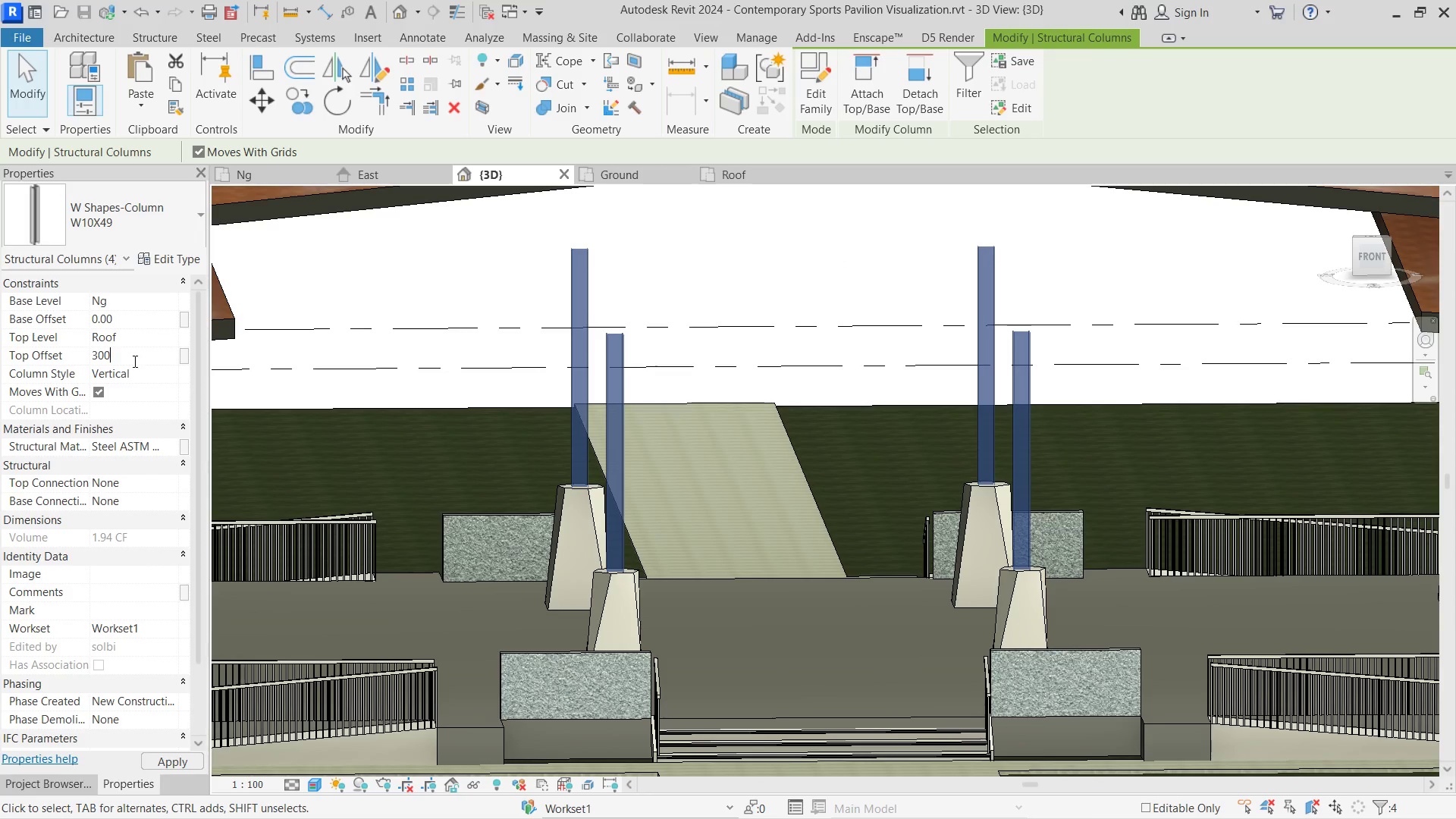 
key(NumpadEnter)
 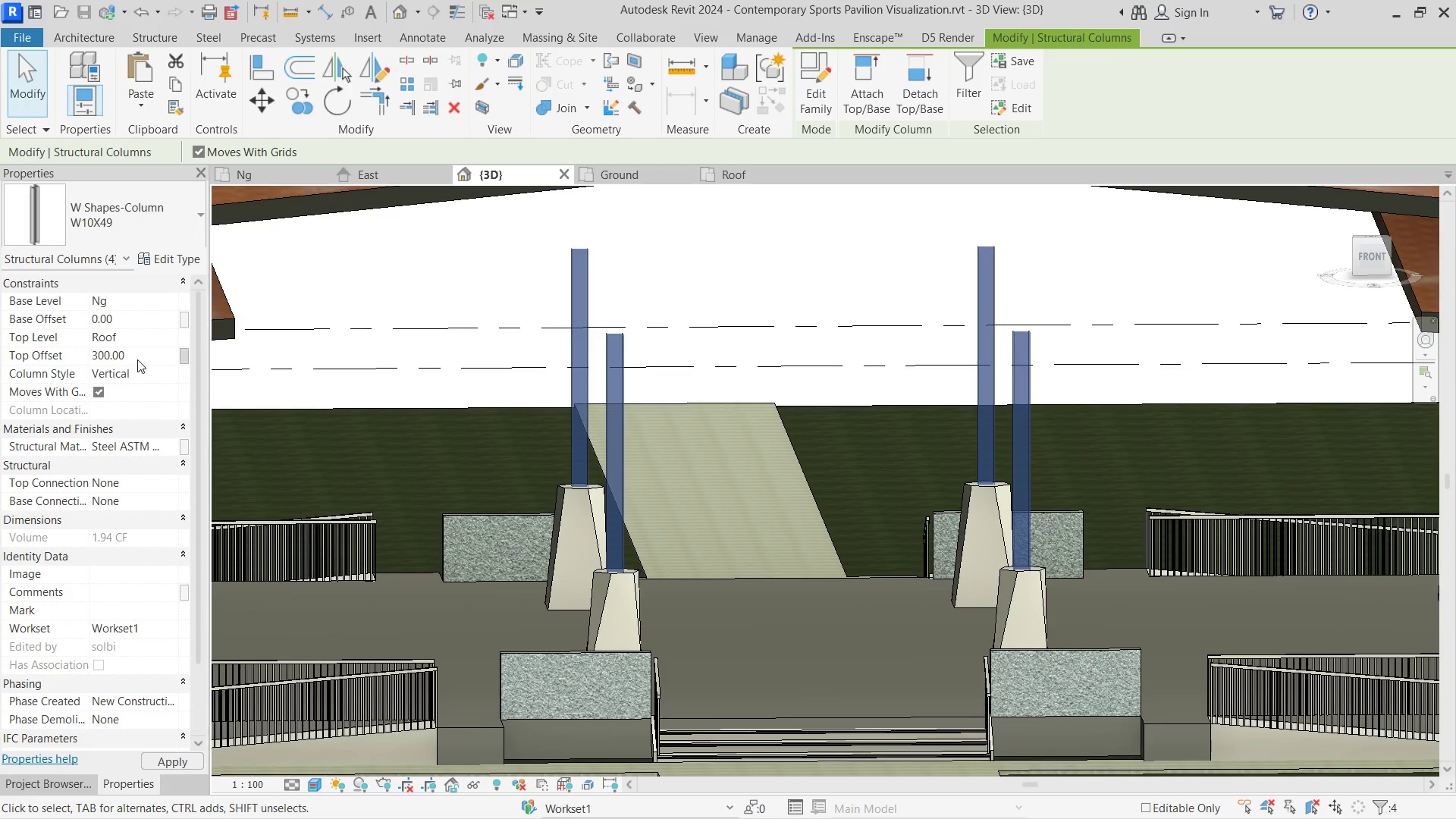 
hold_key(key=ShiftLeft, duration=1.2)
 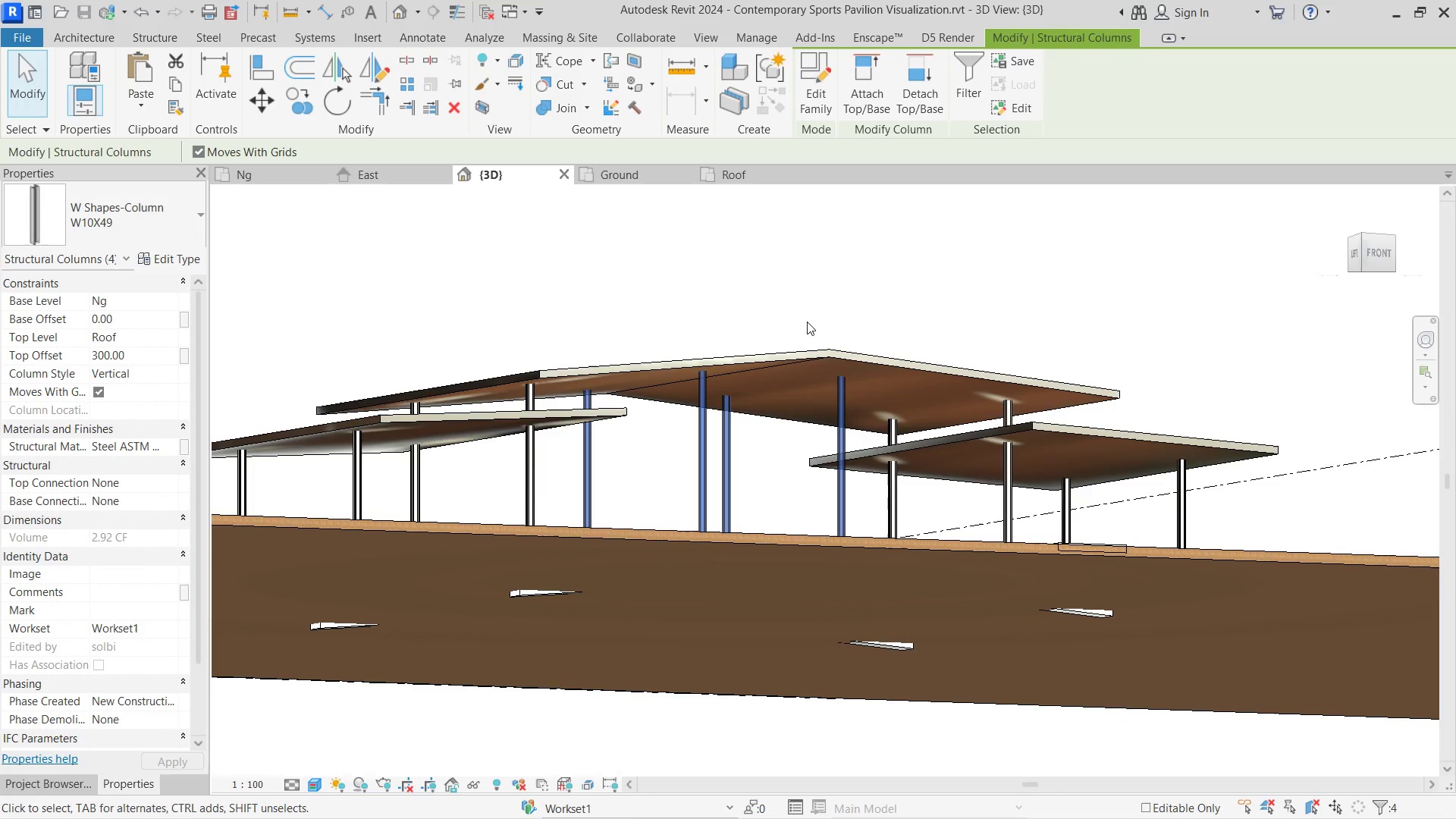 
scroll: coordinate [667, 568], scroll_direction: down, amount: 7.0
 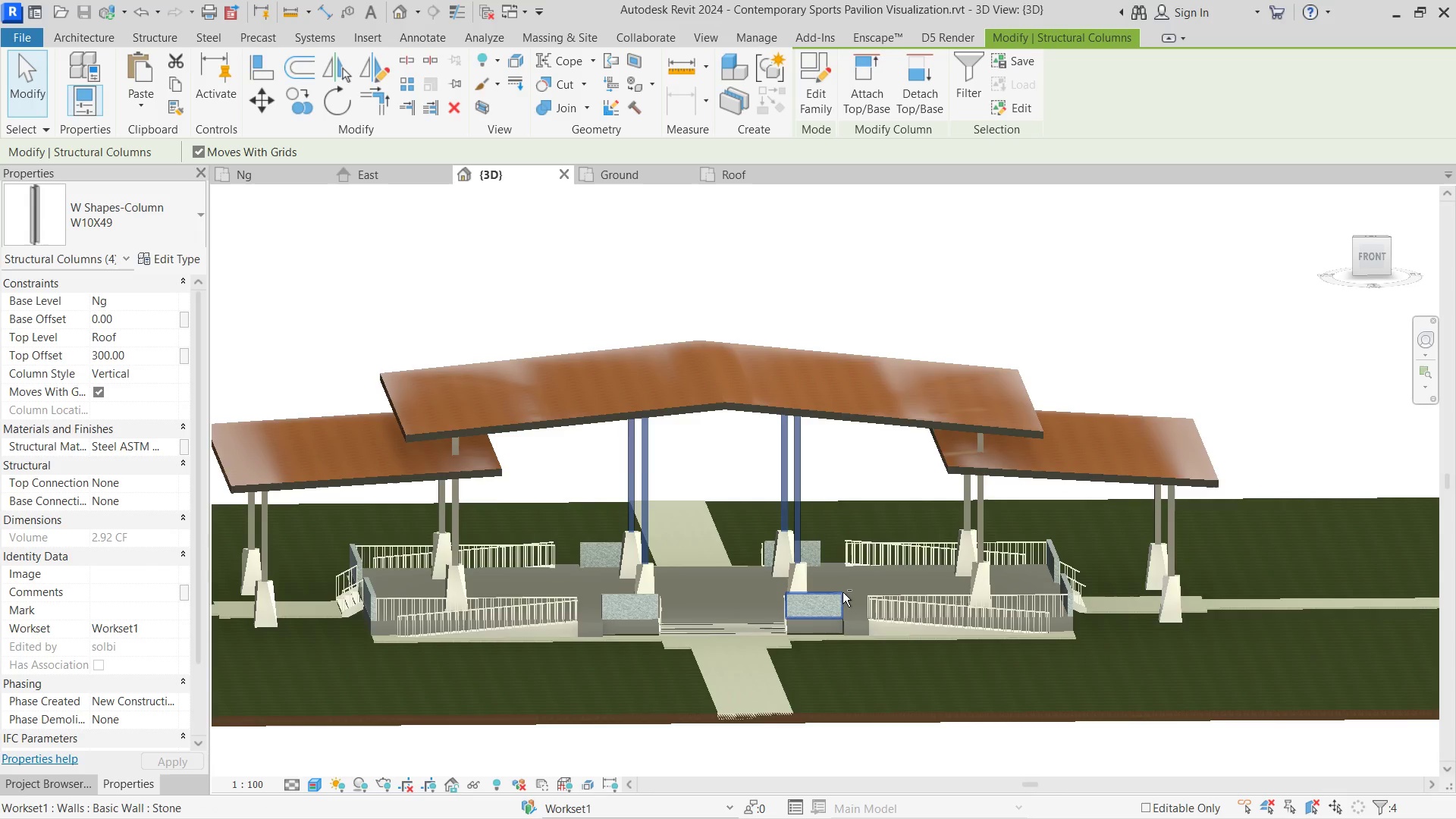 
hold_key(key=ShiftLeft, duration=0.88)
 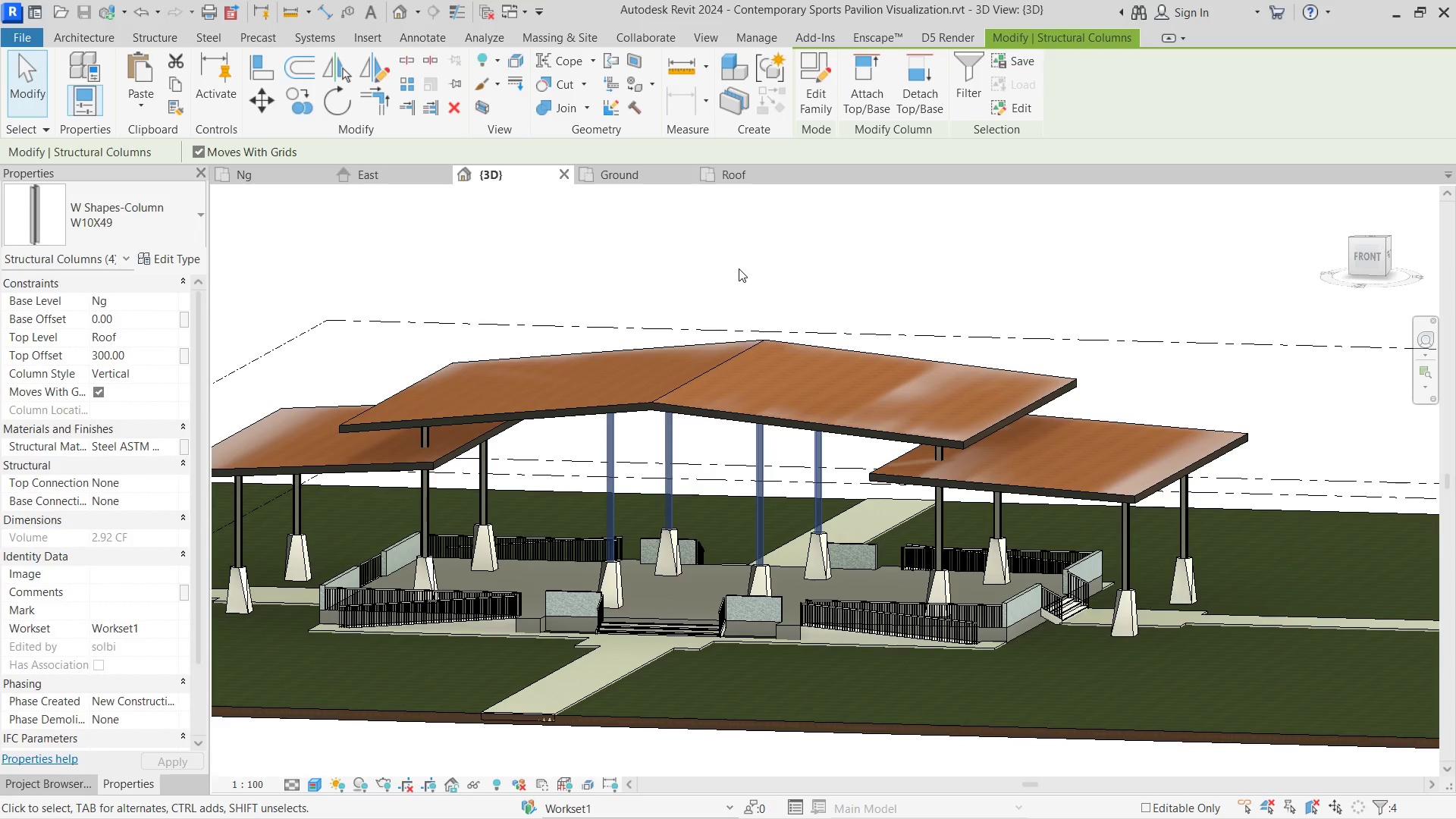 
left_click([739, 268])
 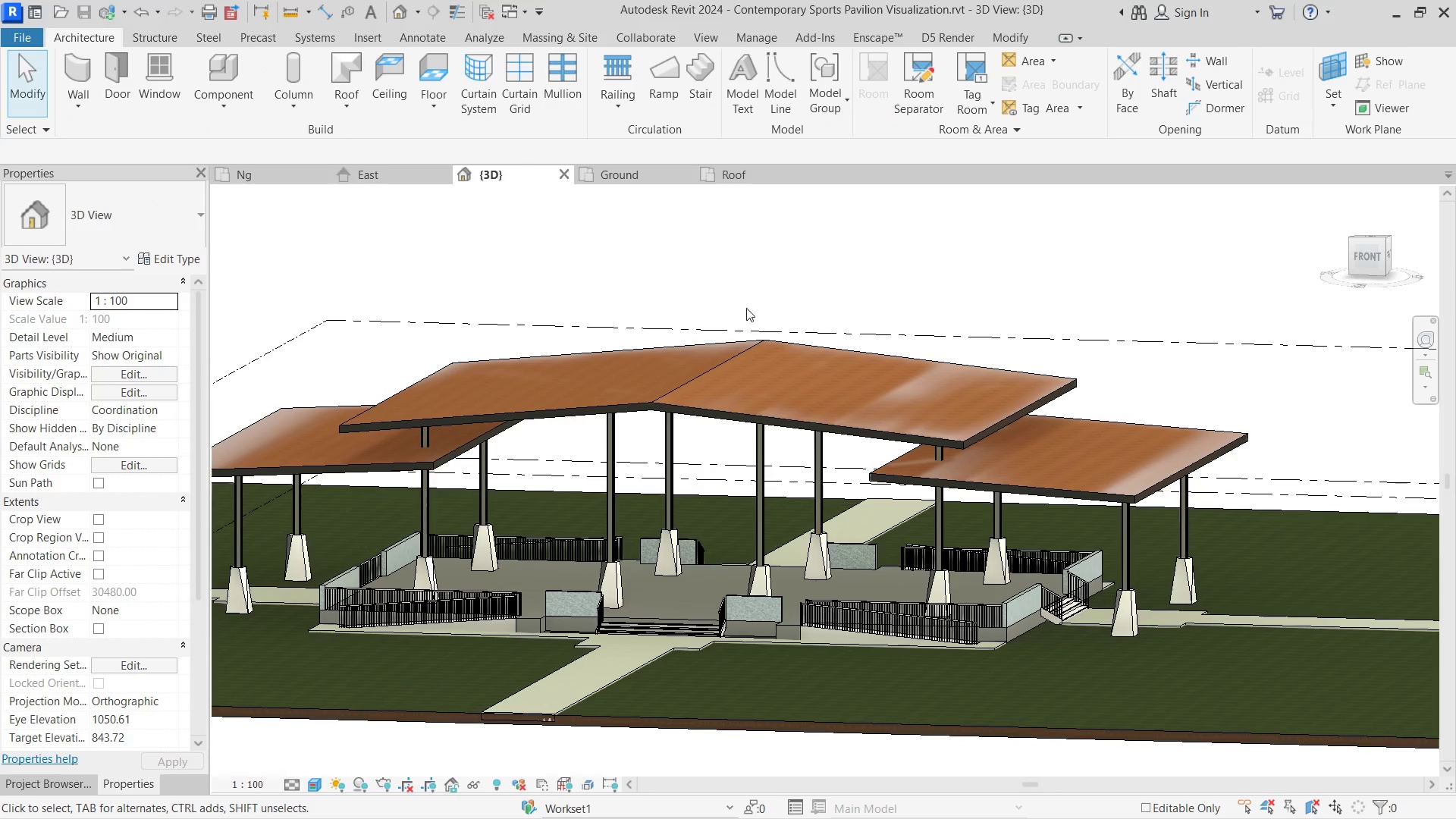 
hold_key(key=ShiftLeft, duration=1.47)
 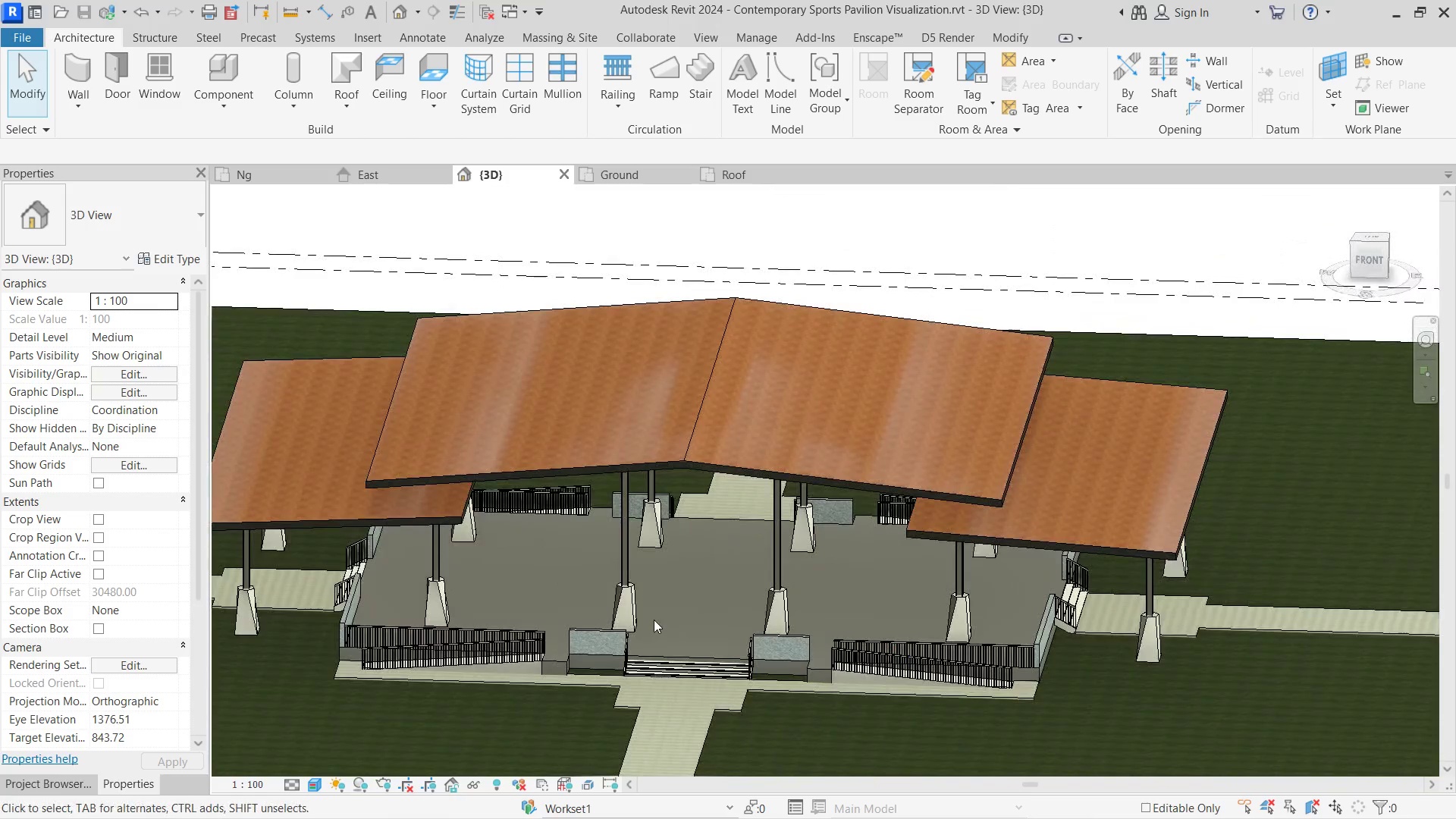 
hold_key(key=ShiftLeft, duration=2.83)
scroll: coordinate [828, 716], scroll_direction: down, amount: 5.0
 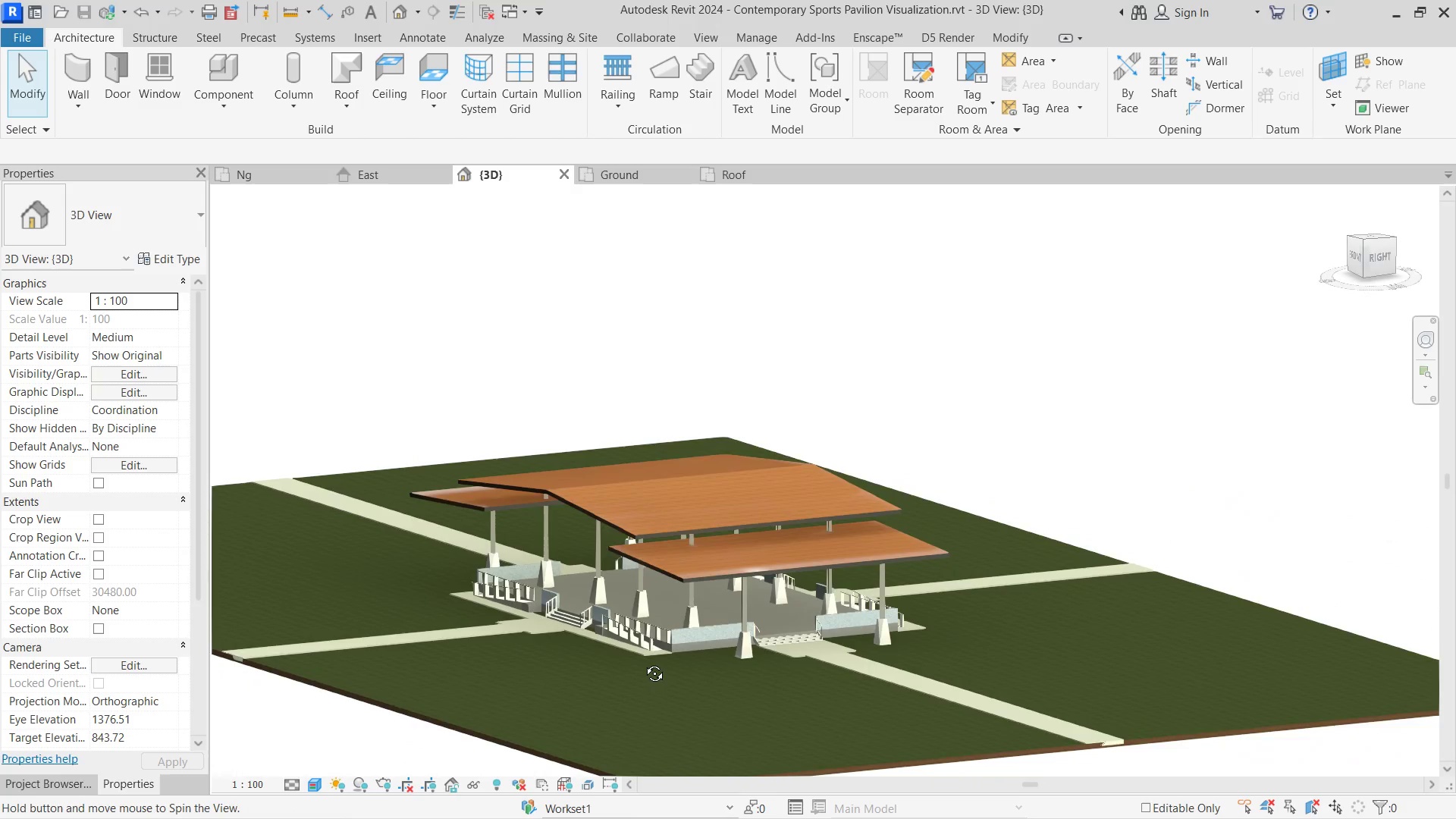 
key(Alt+AltLeft)
 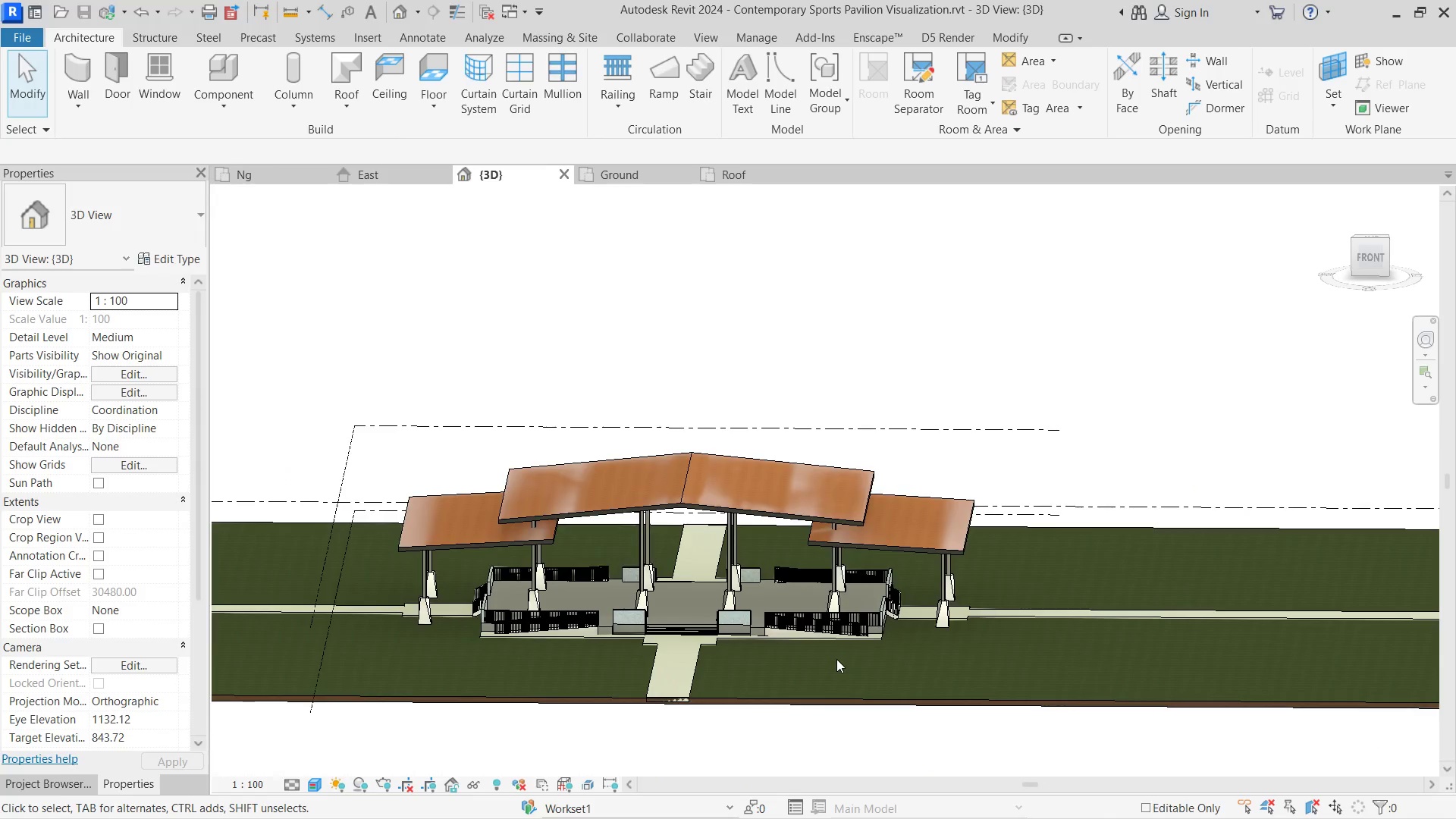 
key(Alt+Tab)